 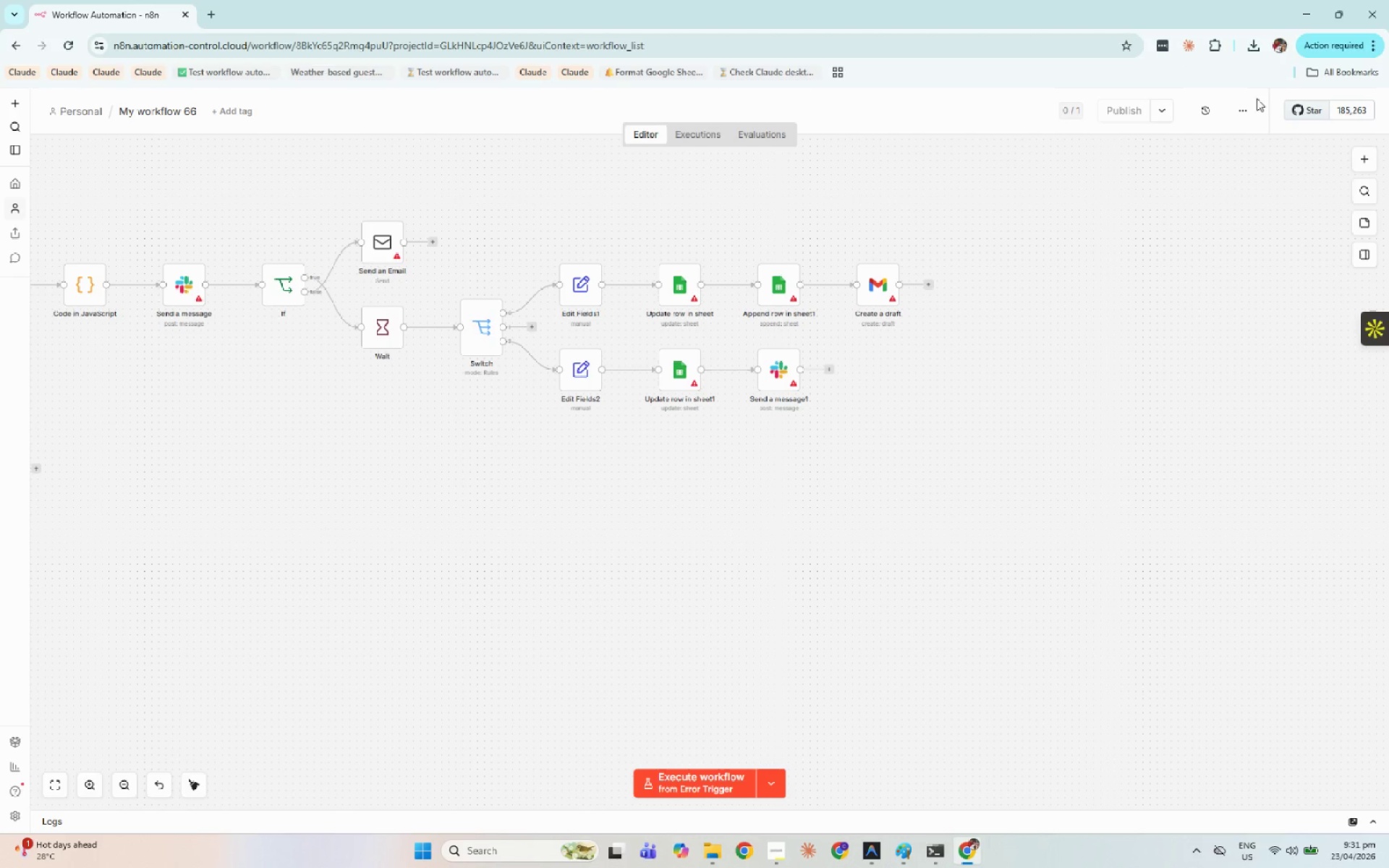 
left_click([1100, 380])
 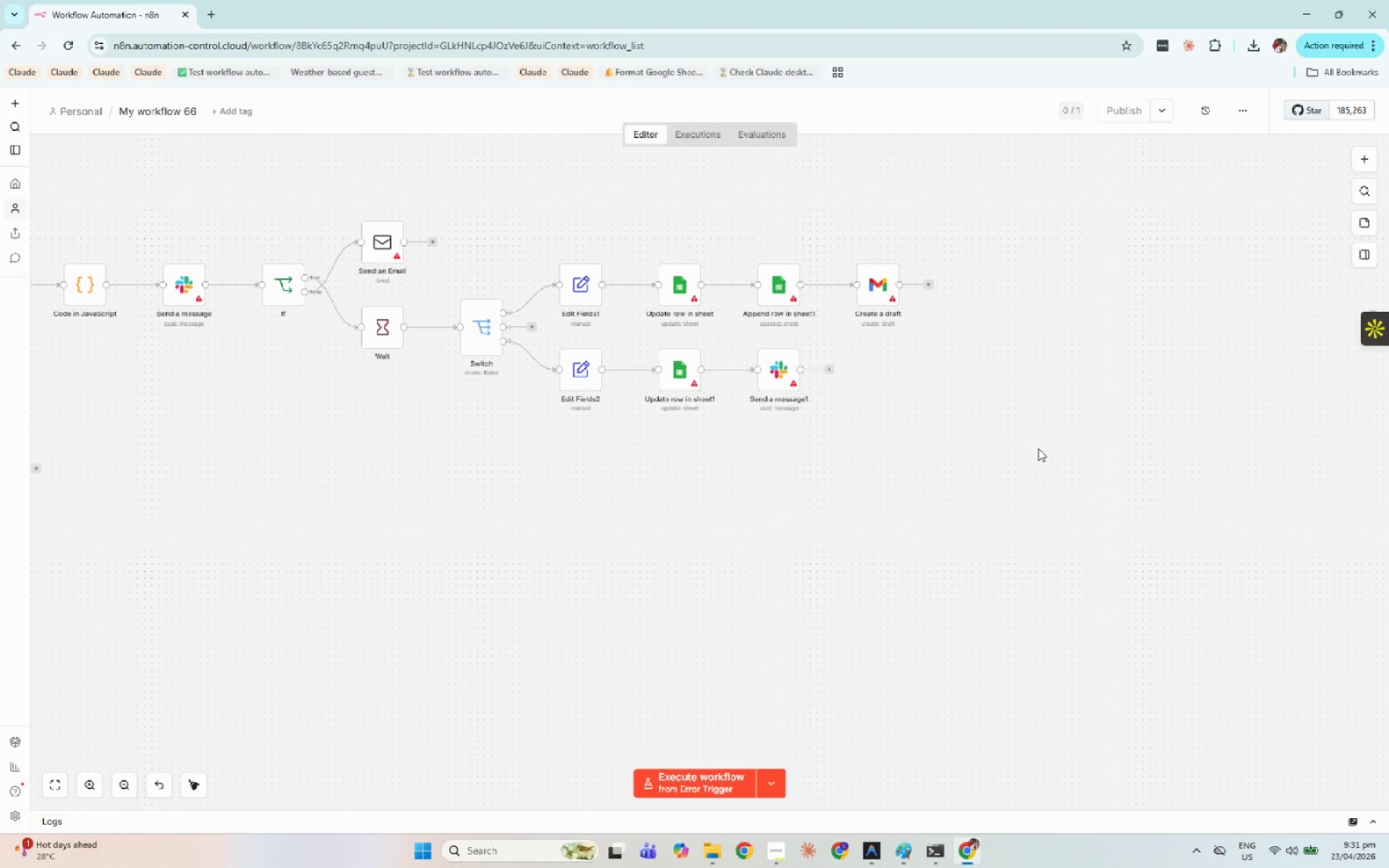 
hold_key(key=ControlLeft, duration=0.36)
 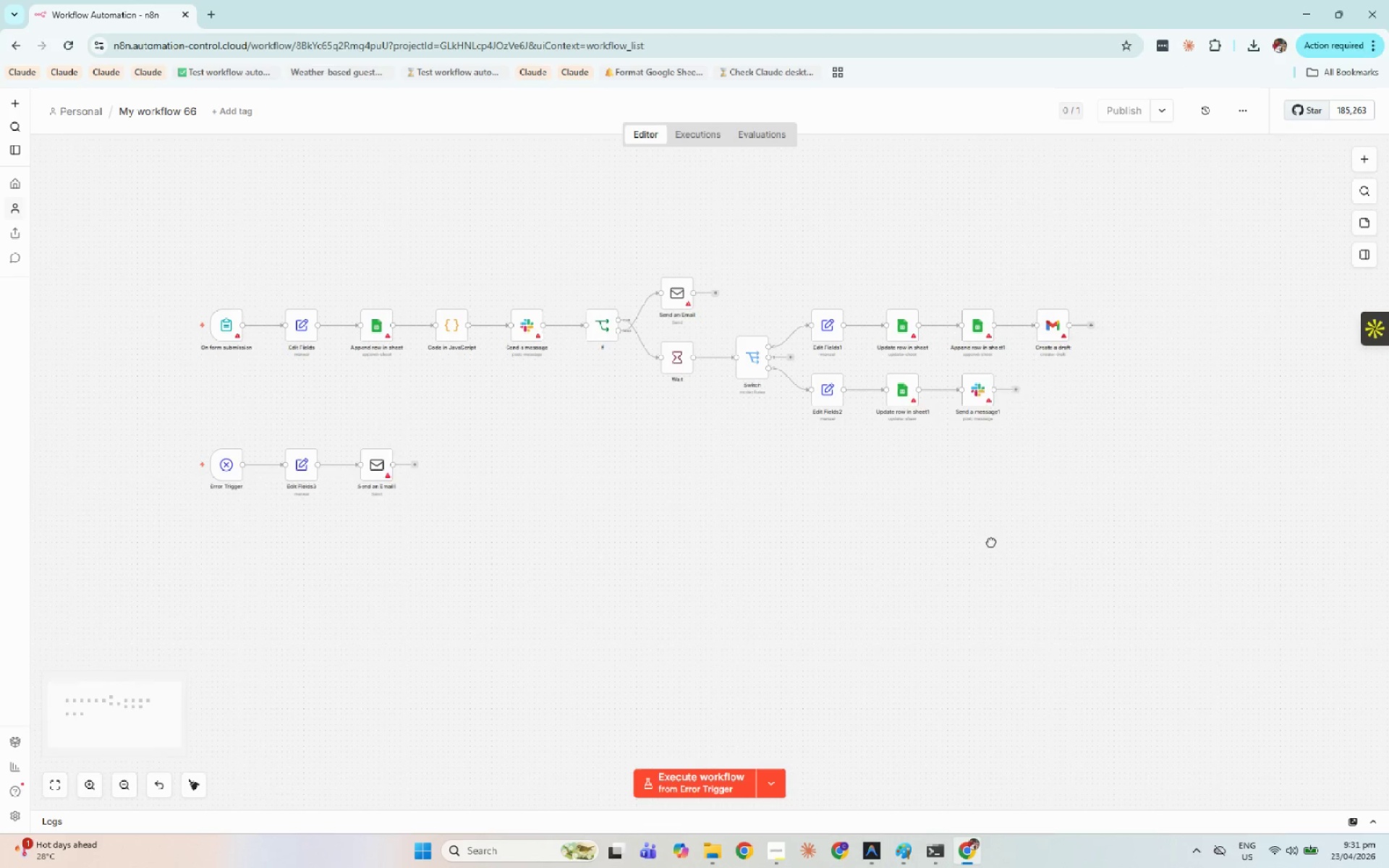 
hold_key(key=Space, duration=1.37)
 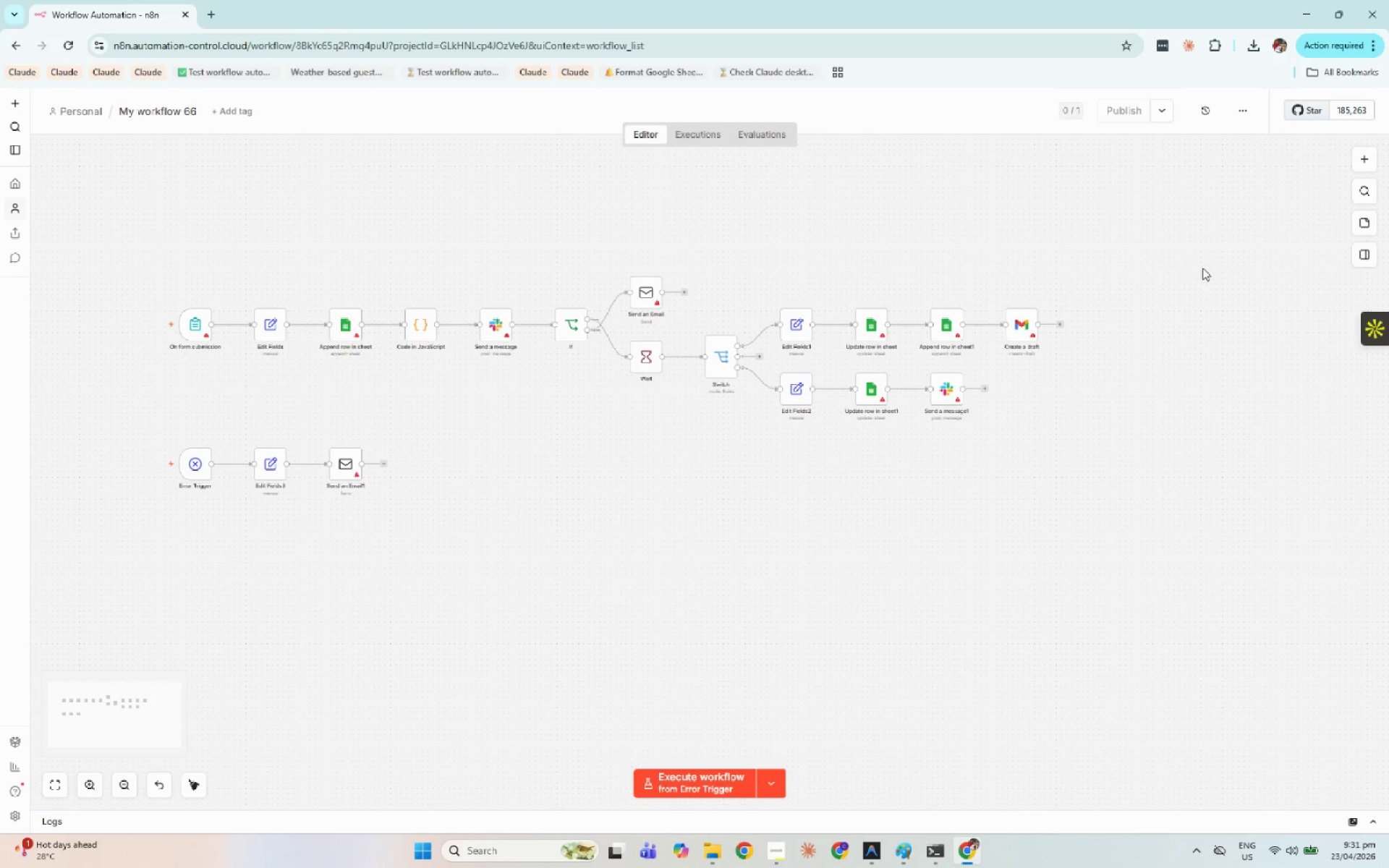 
scroll: coordinate [1038, 450], scroll_direction: down, amount: 2.0
 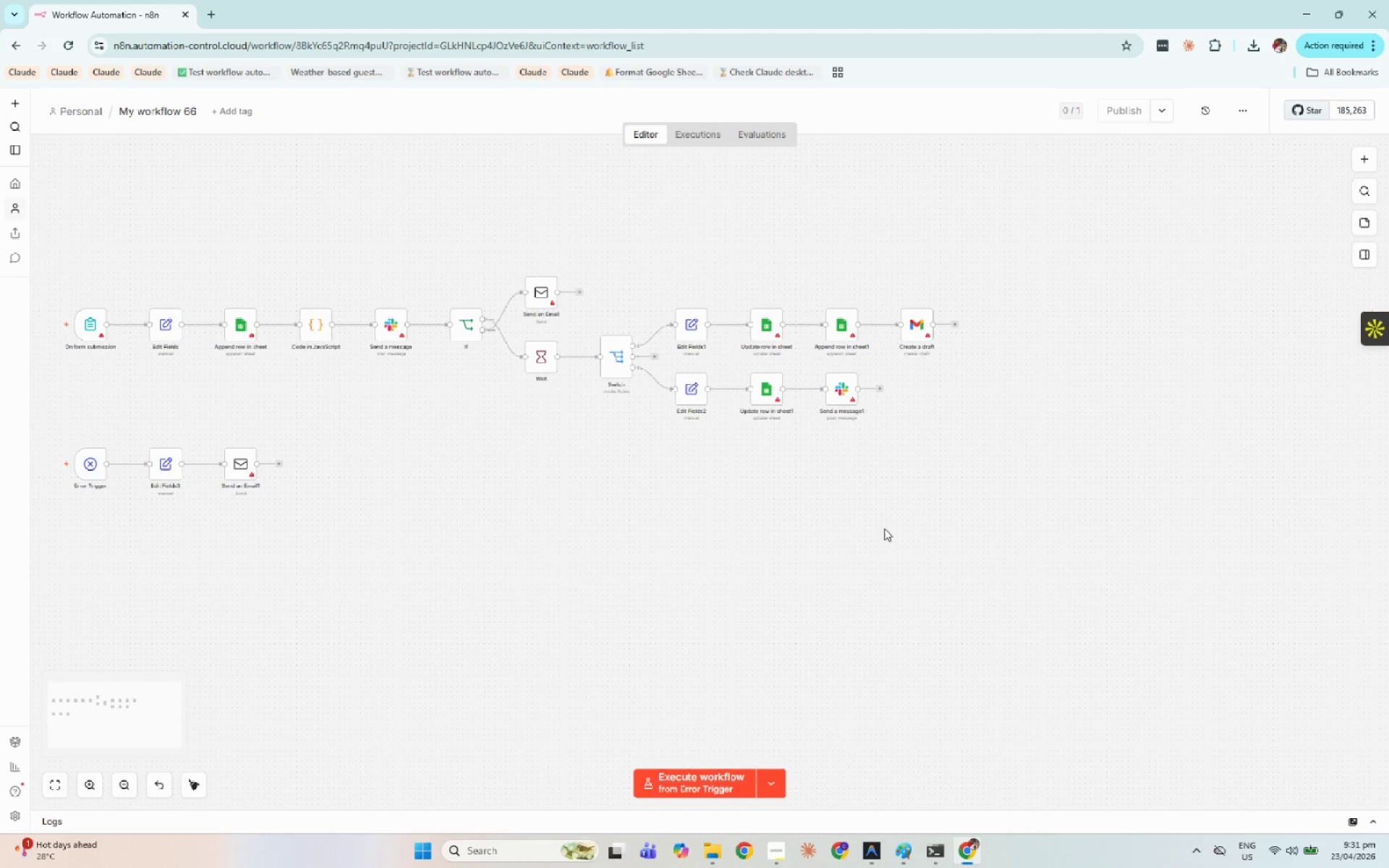 
left_click_drag(start_coordinate=[833, 541], to_coordinate=[938, 541])
 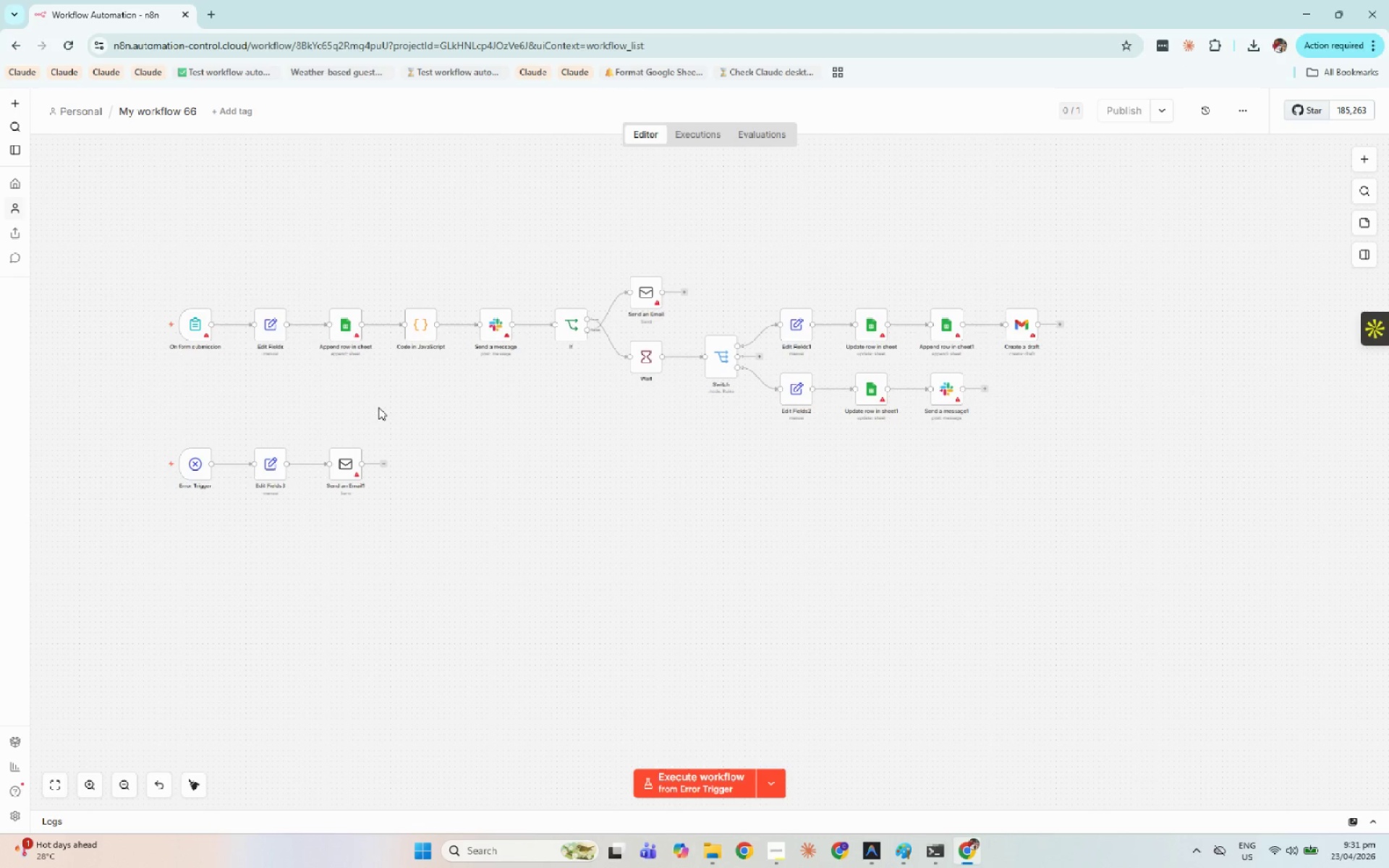 
wait(15.54)
 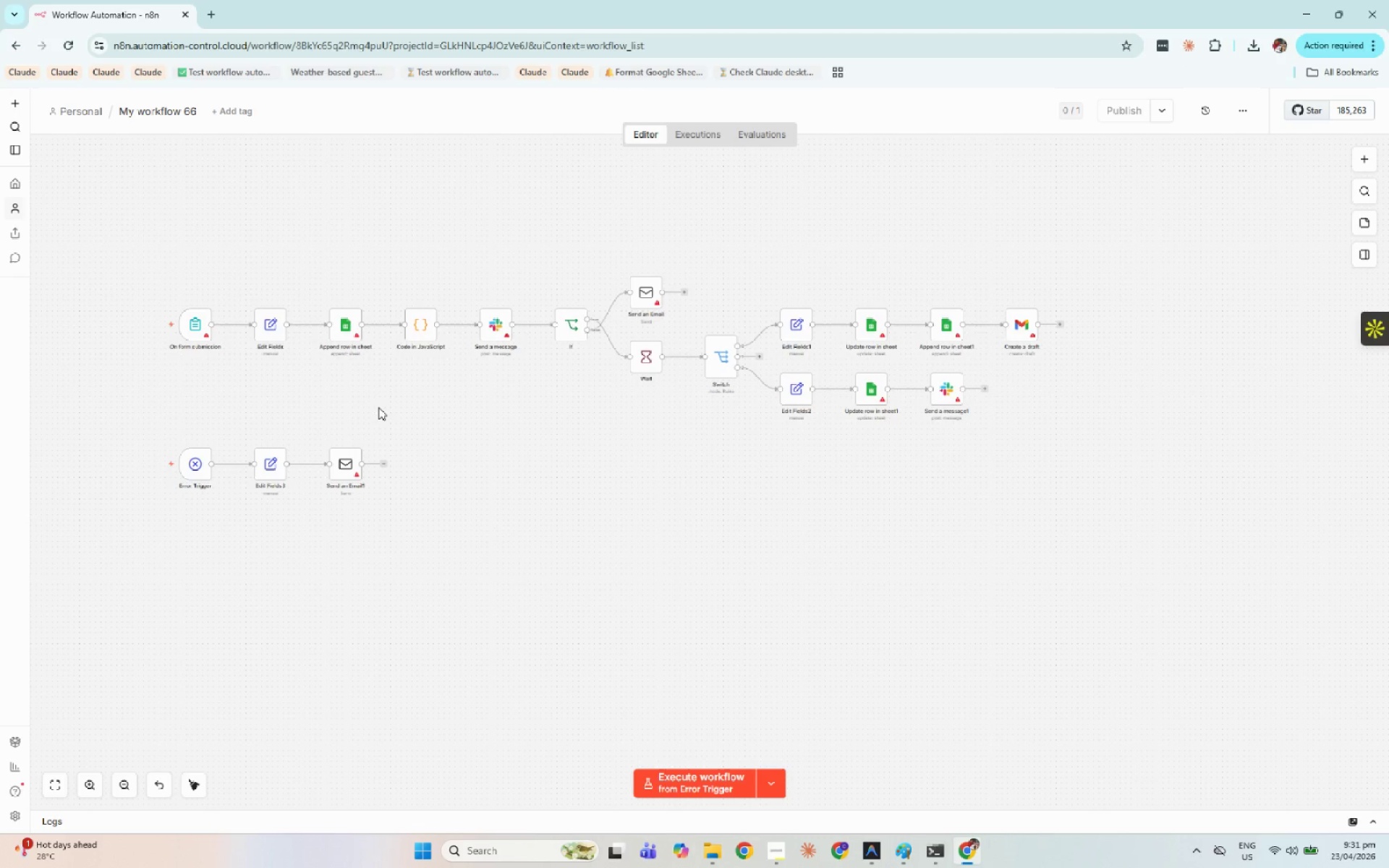 
scroll: coordinate [383, 412], scroll_direction: up, amount: 1.0
 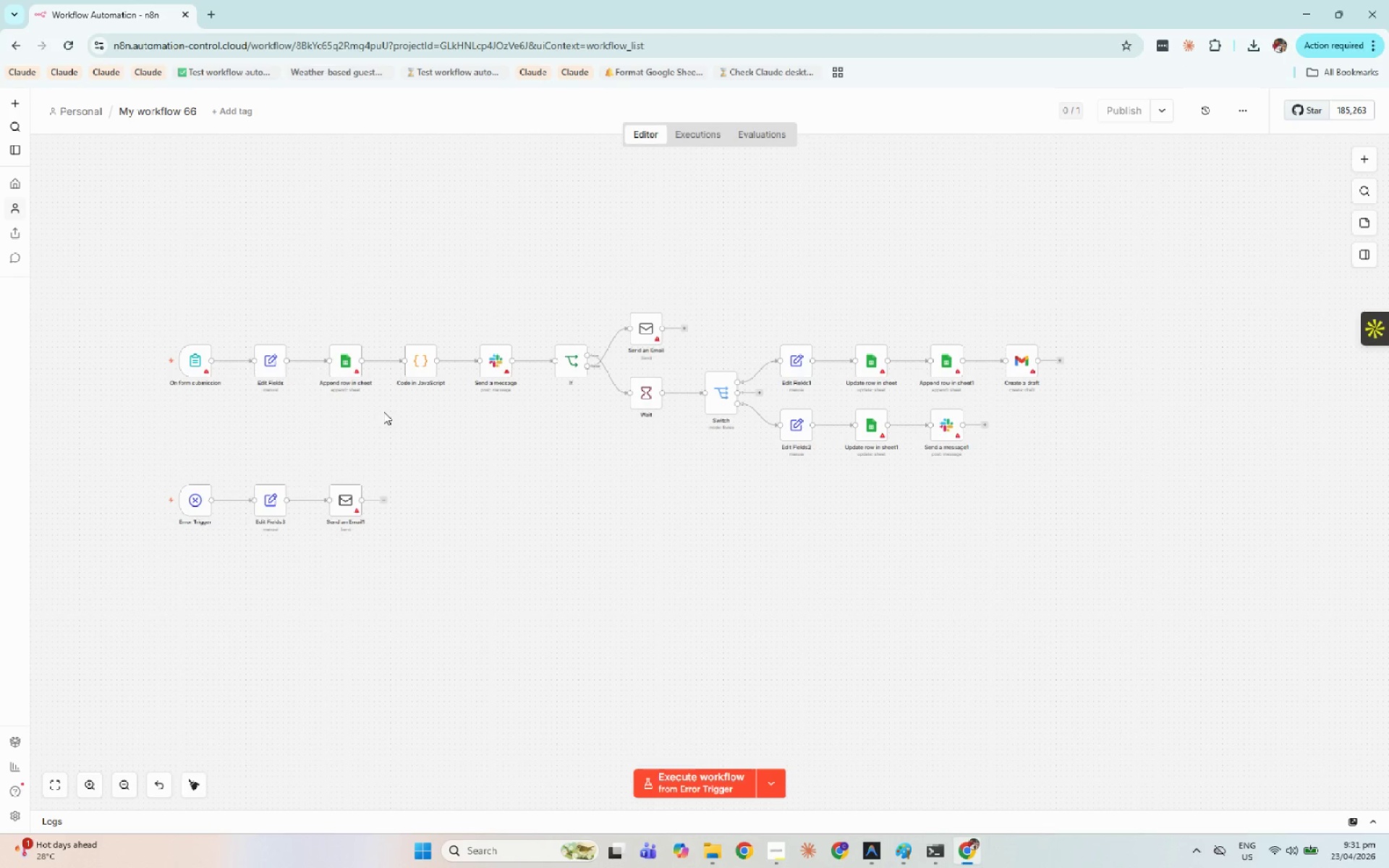 
scroll: coordinate [383, 412], scroll_direction: down, amount: 1.0
 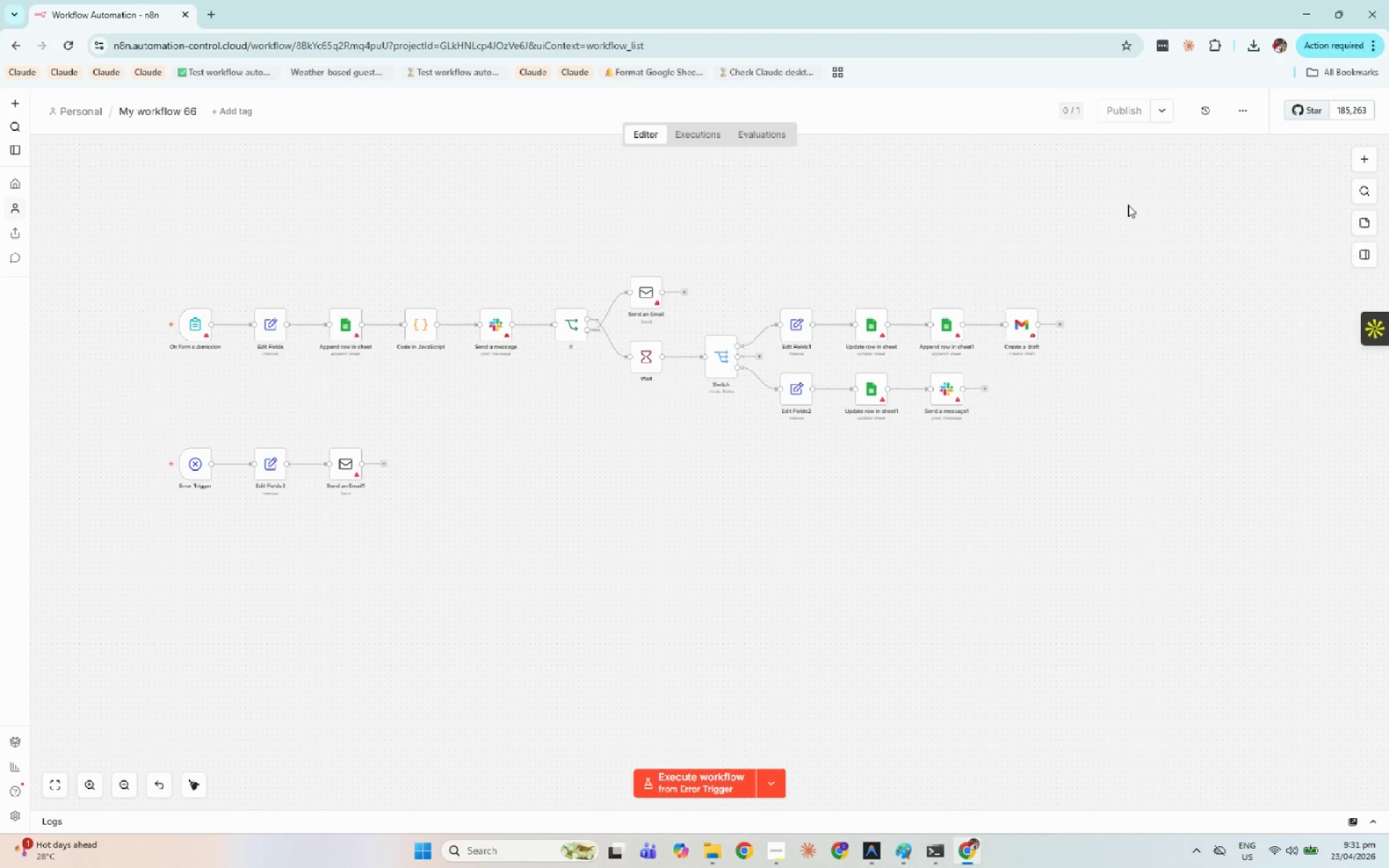 
left_click([880, 843])
 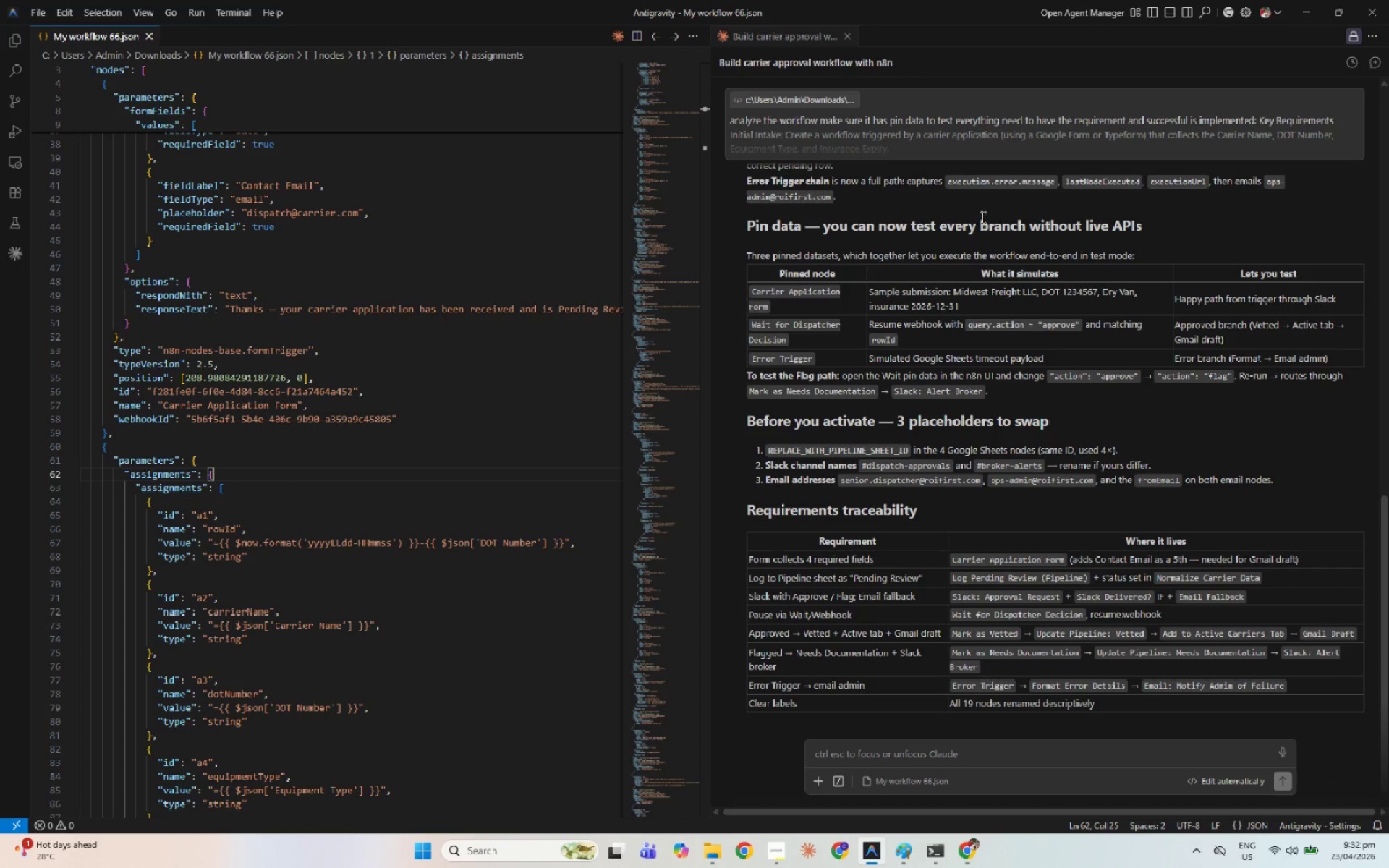 
scroll: coordinate [1050, 493], scroll_direction: up, amount: 3.0
 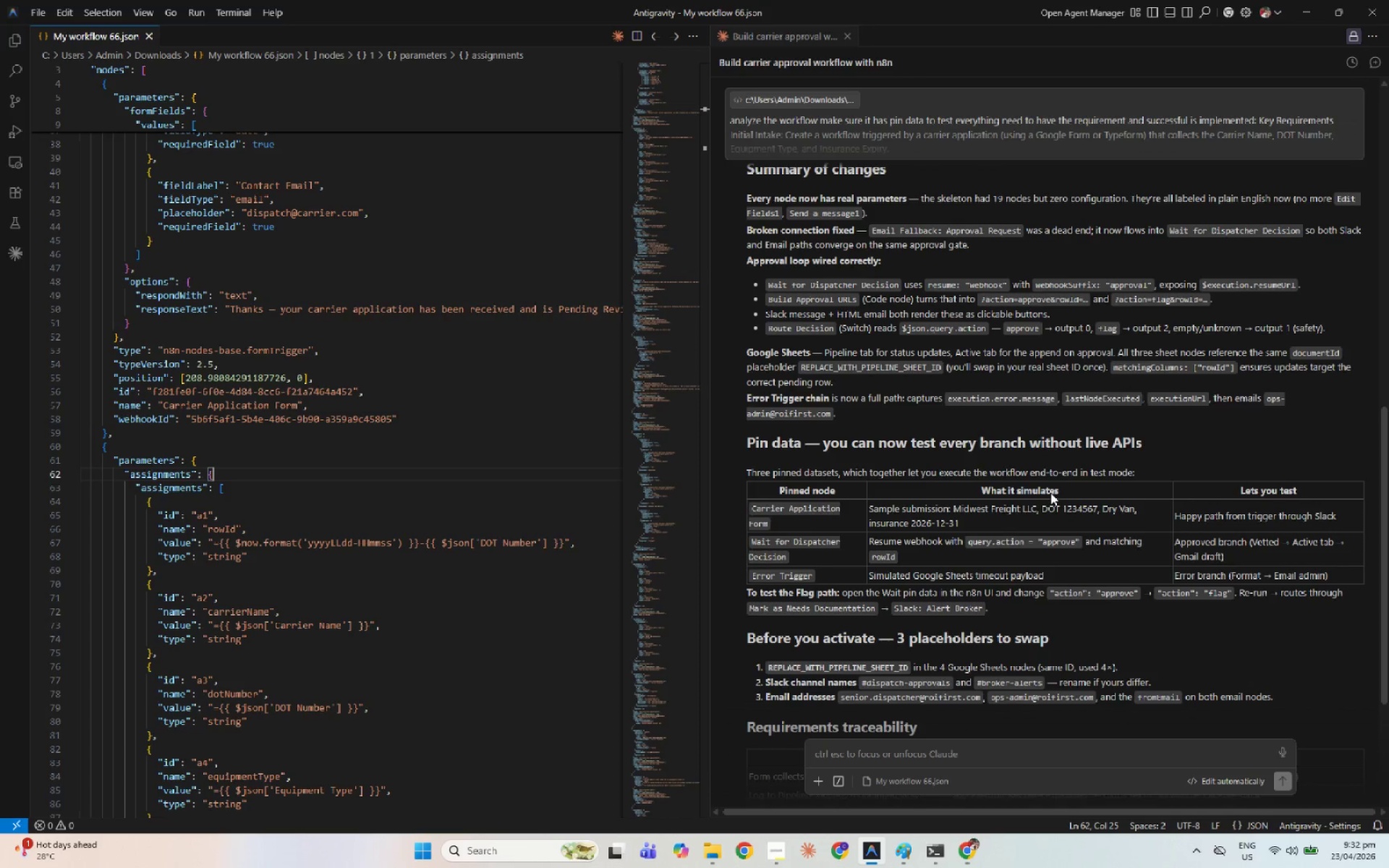 
scroll: coordinate [1050, 531], scroll_direction: down, amount: 8.0
 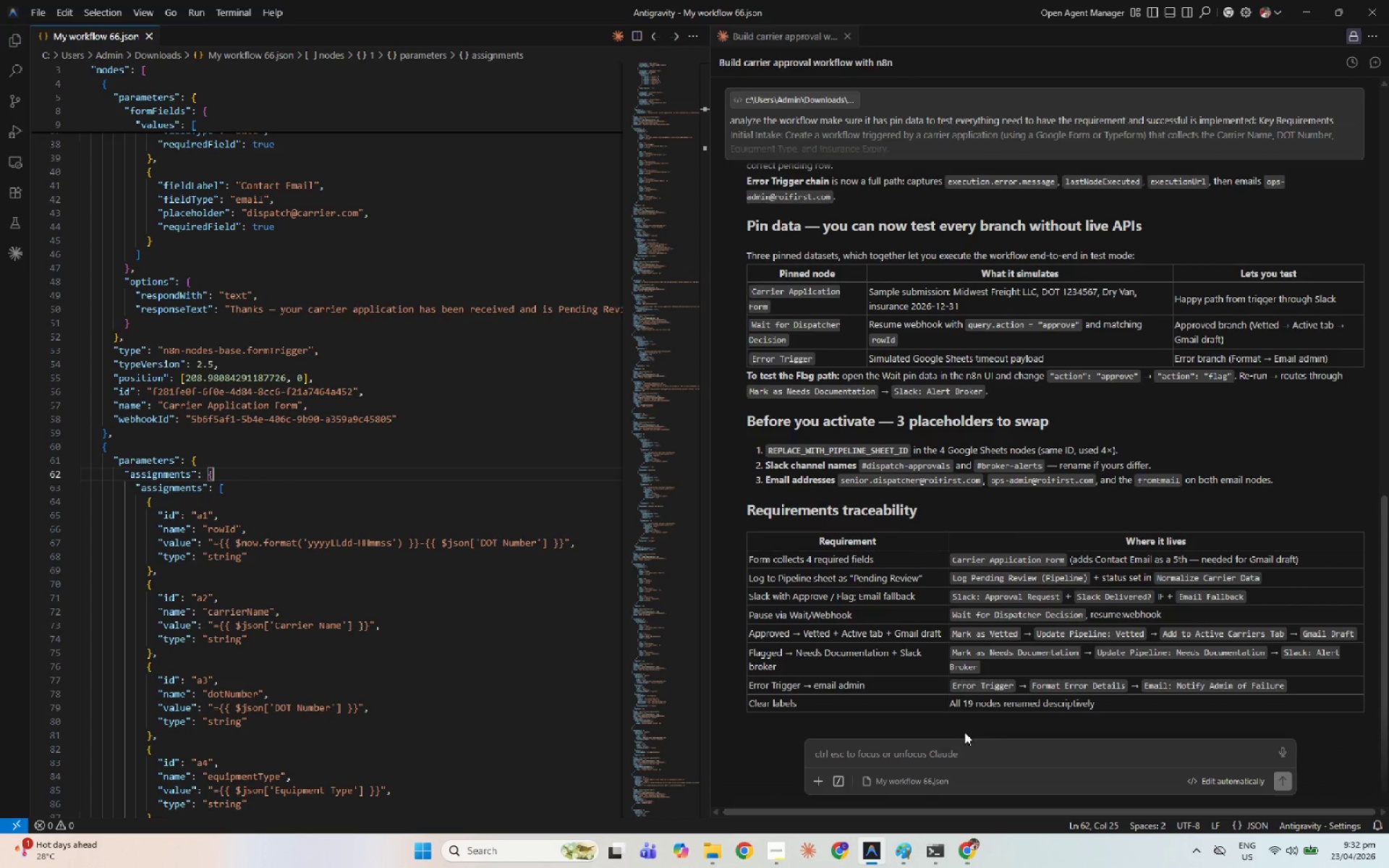 
left_click([943, 744])
 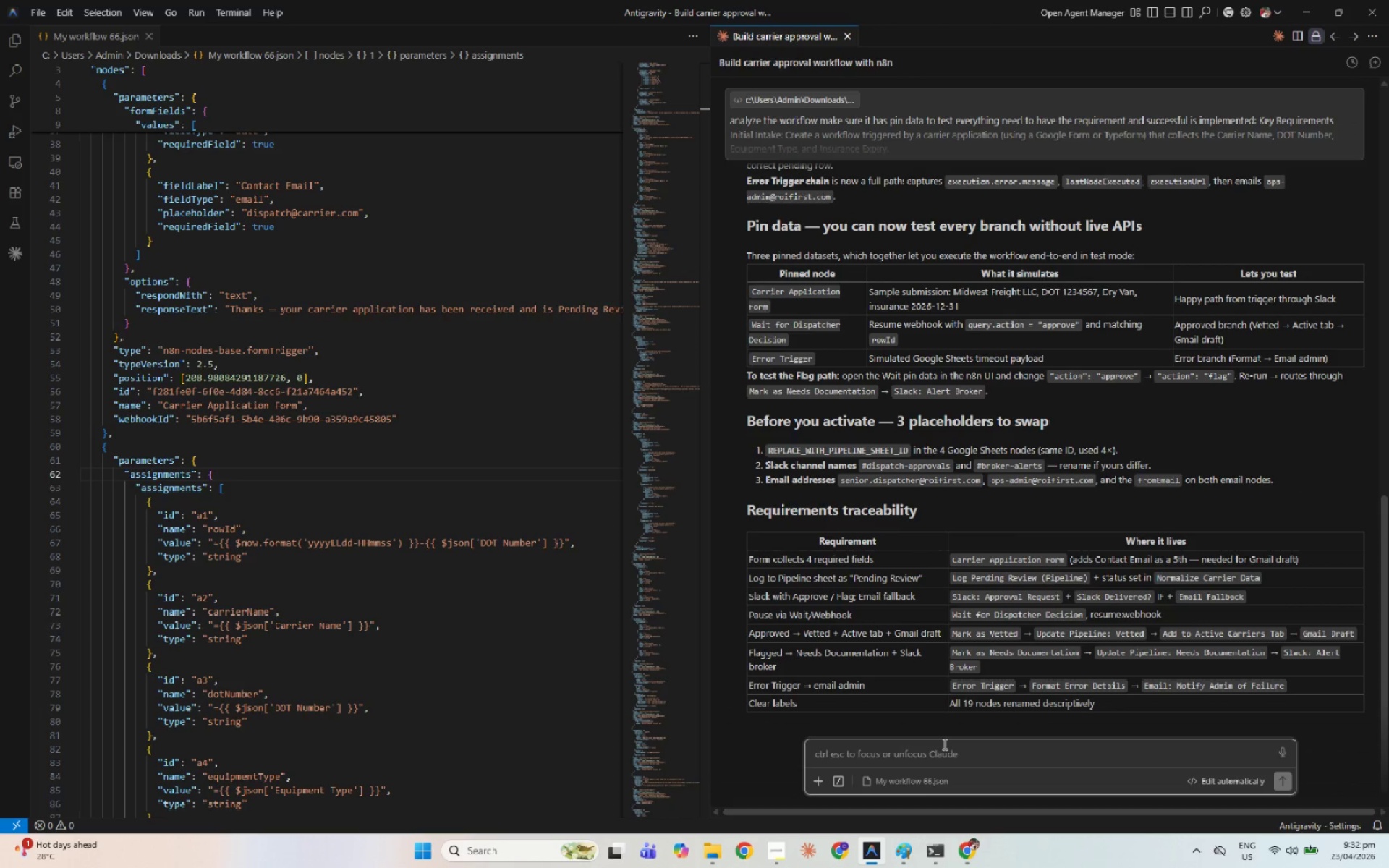 
type(where the files)
 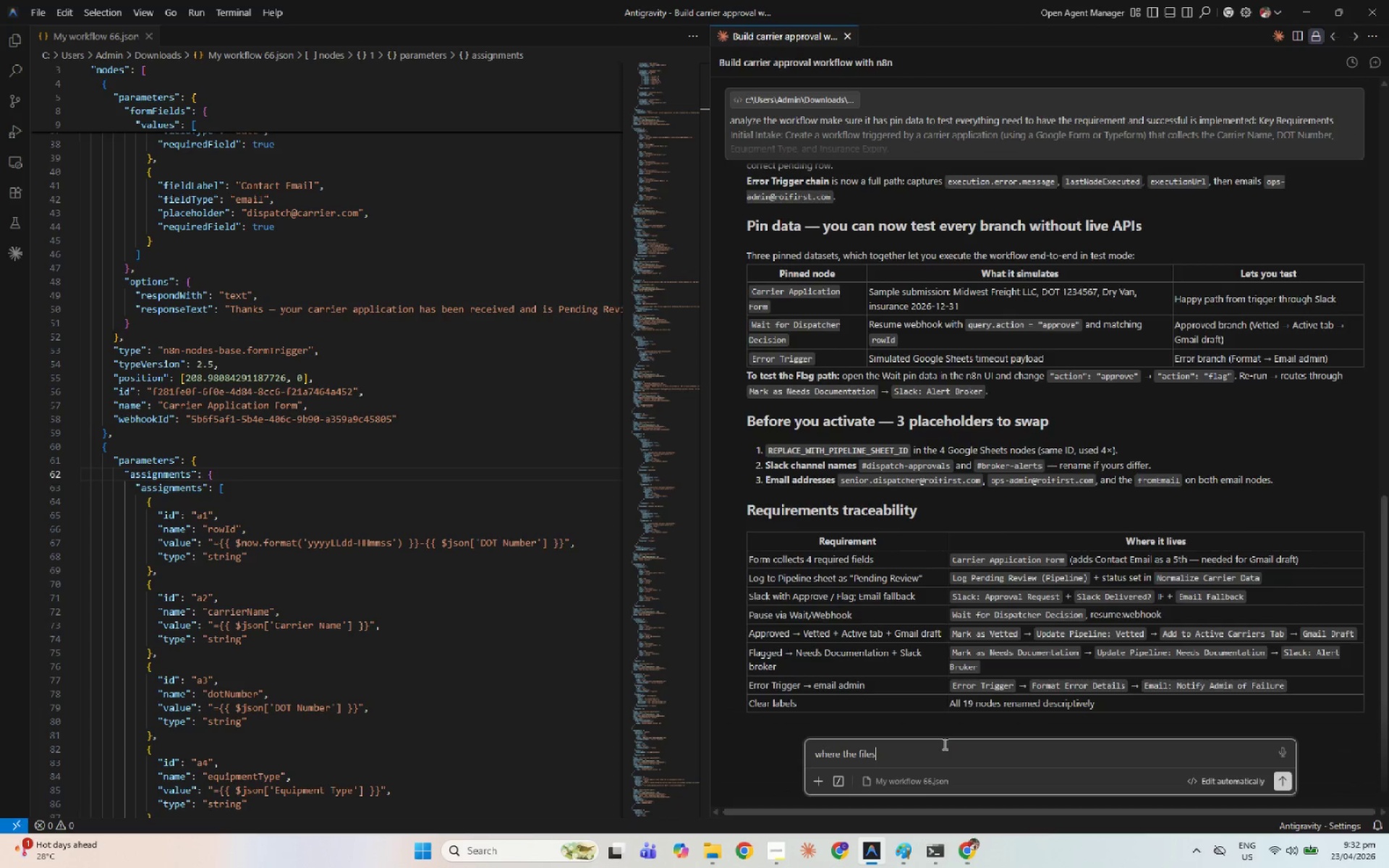 
key(Enter)
 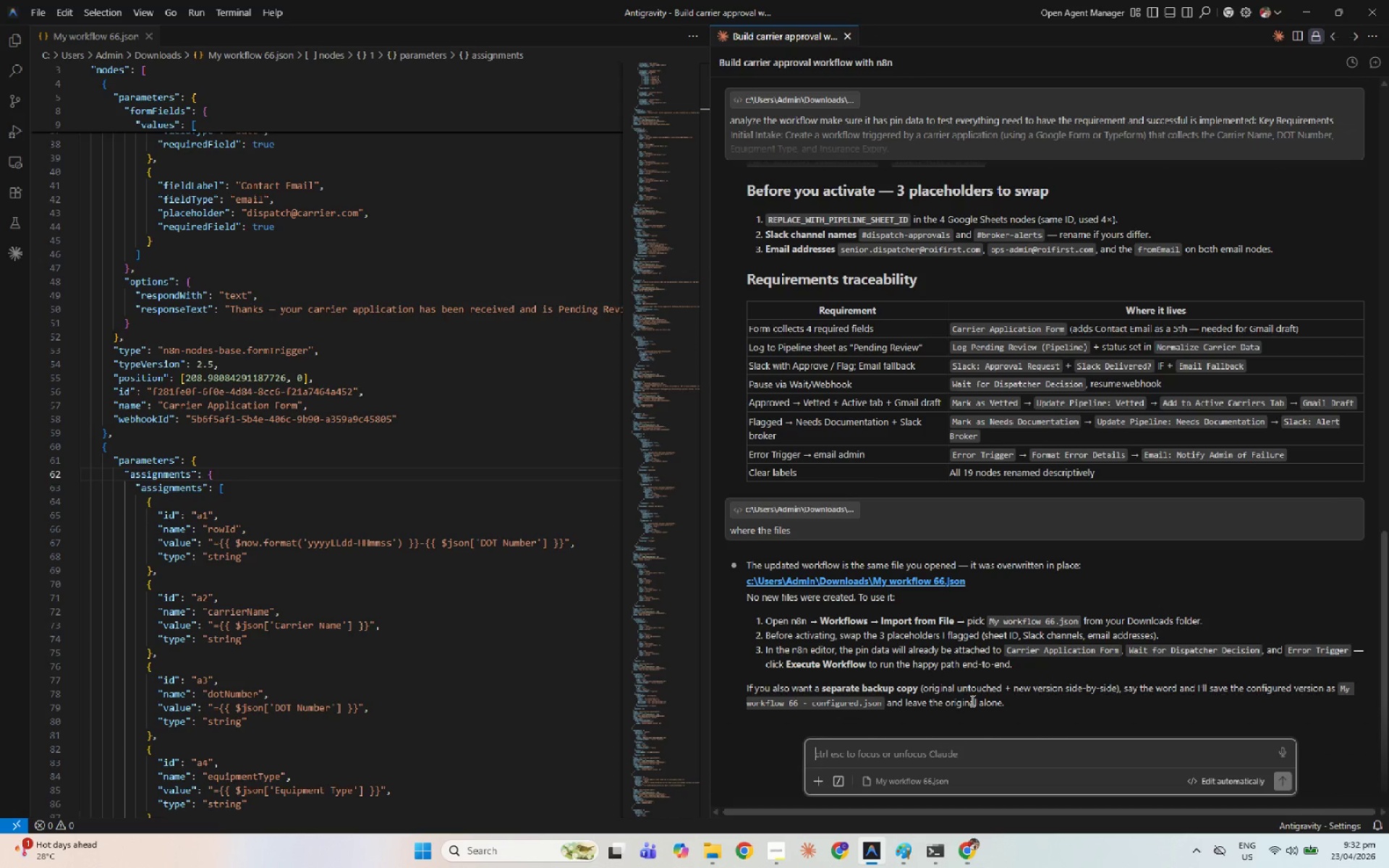 
wait(25.3)
 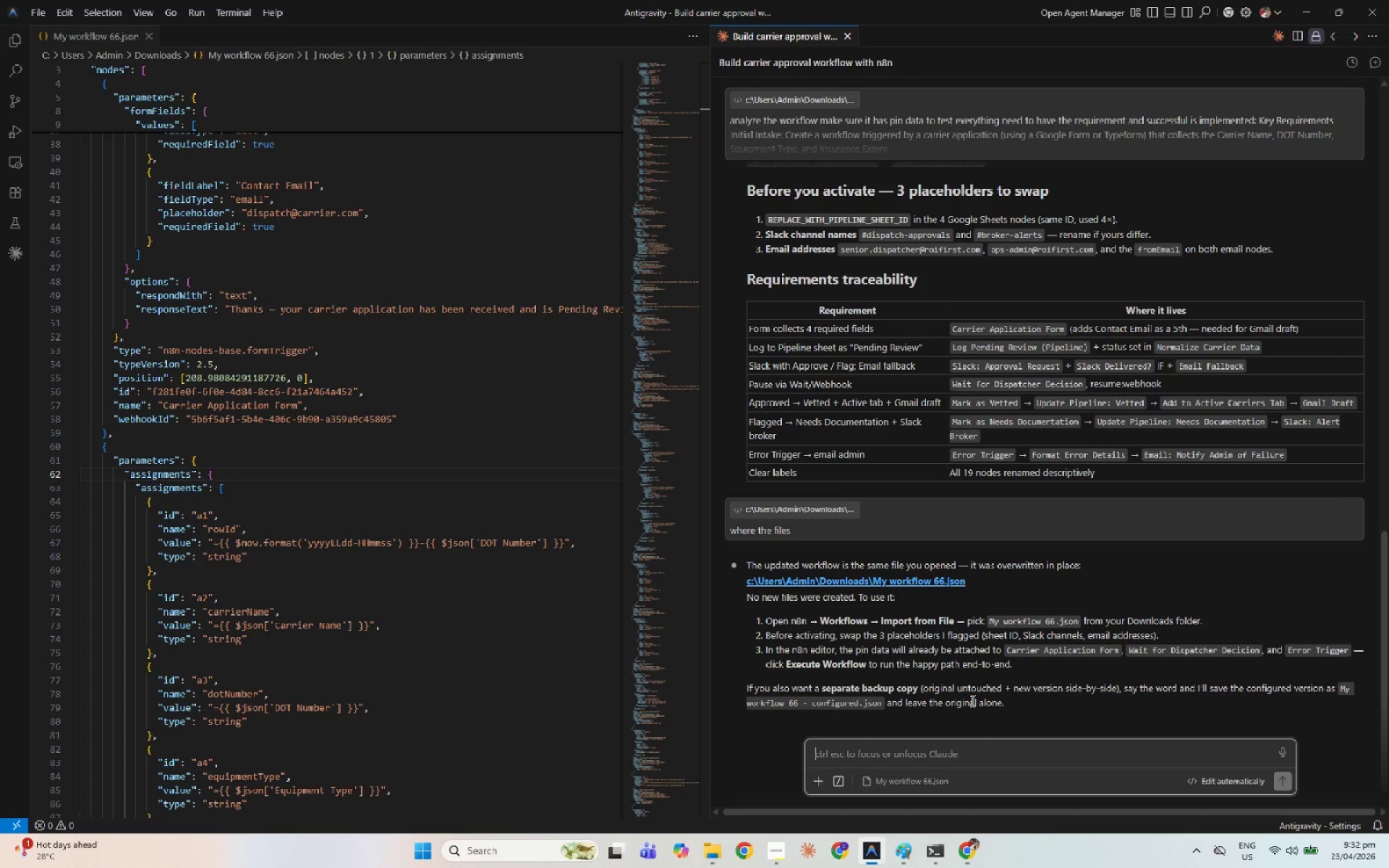 
key(Alt+AltLeft)
 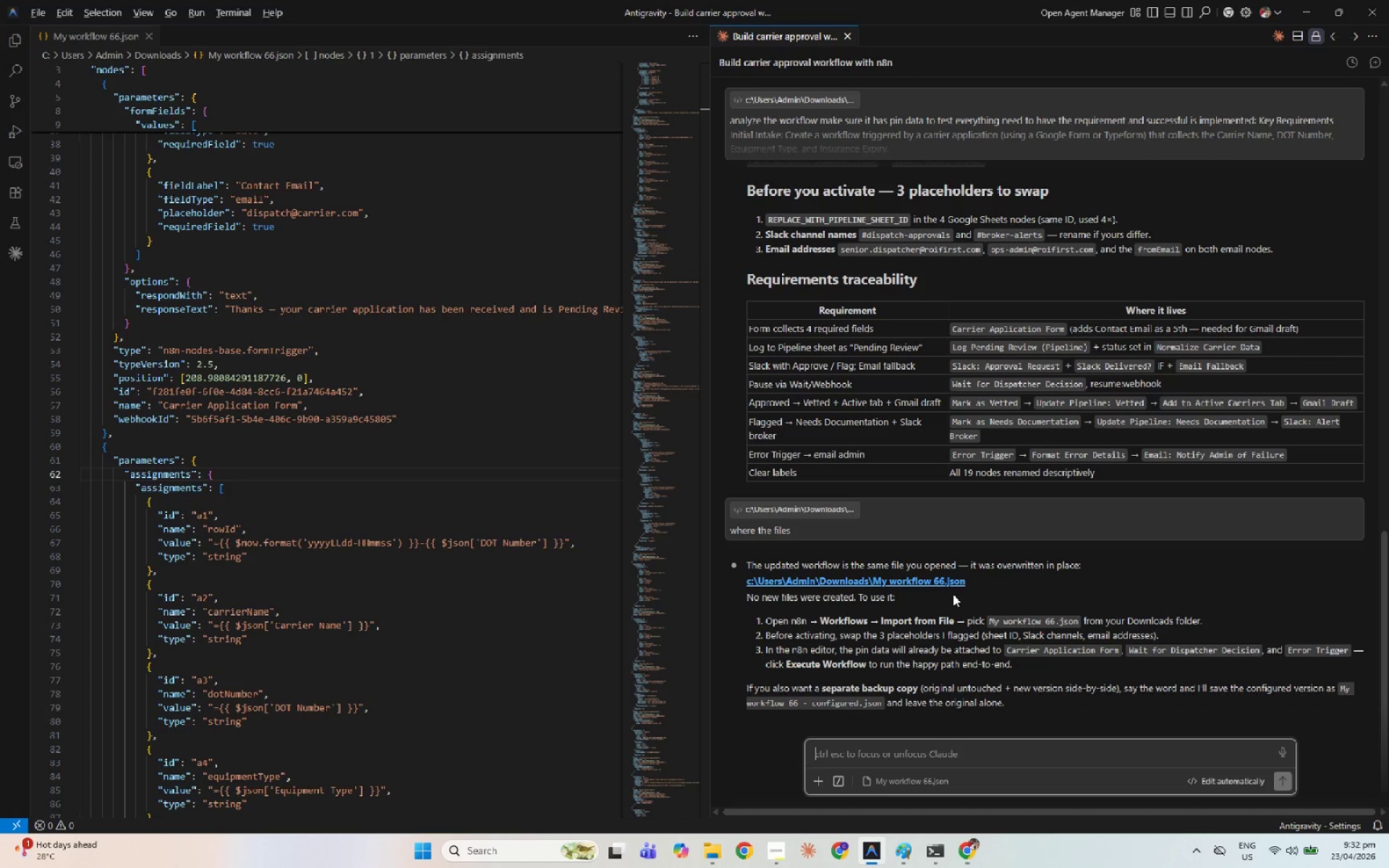 
key(Alt+Tab)
 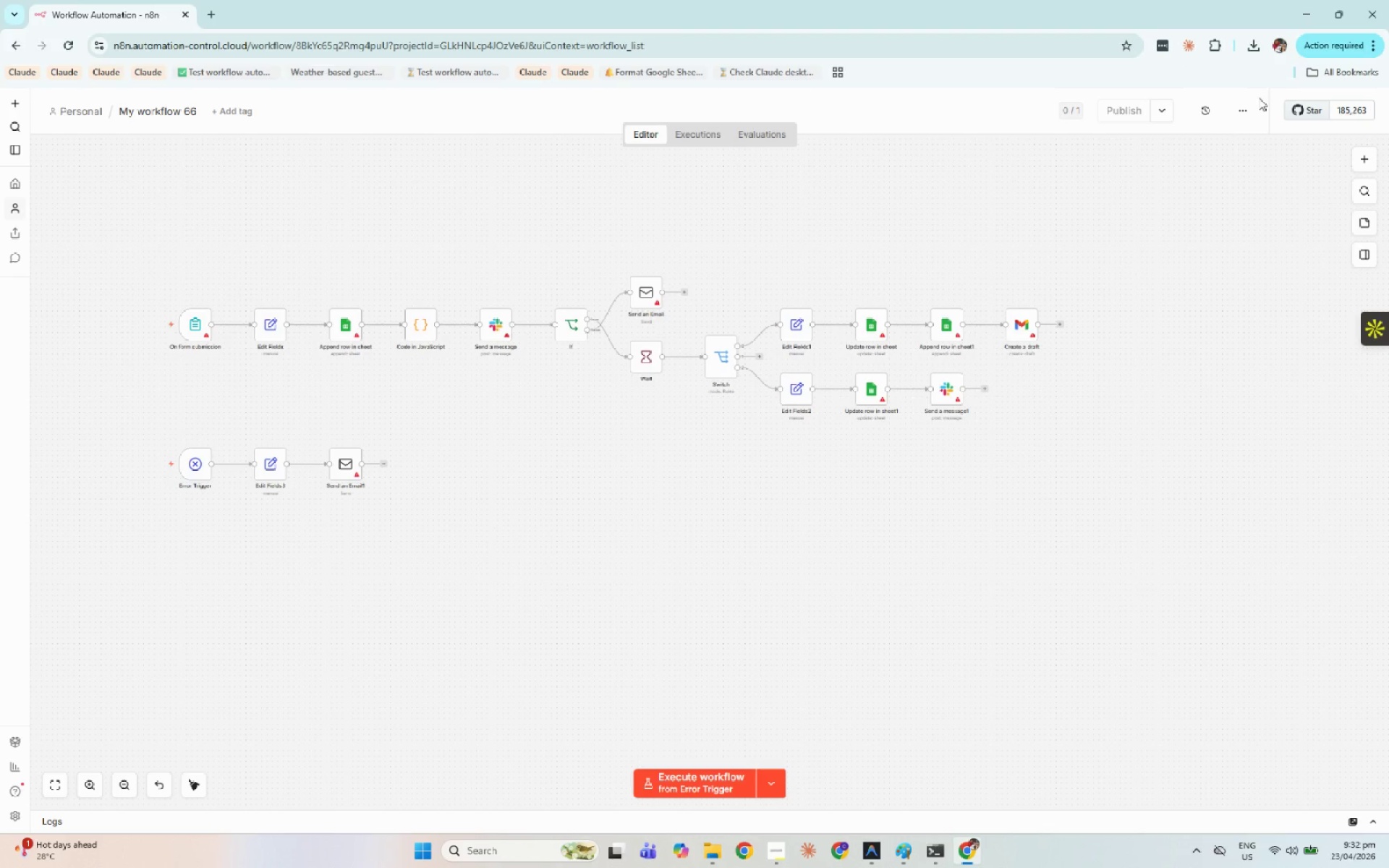 
double_click([1249, 104])
 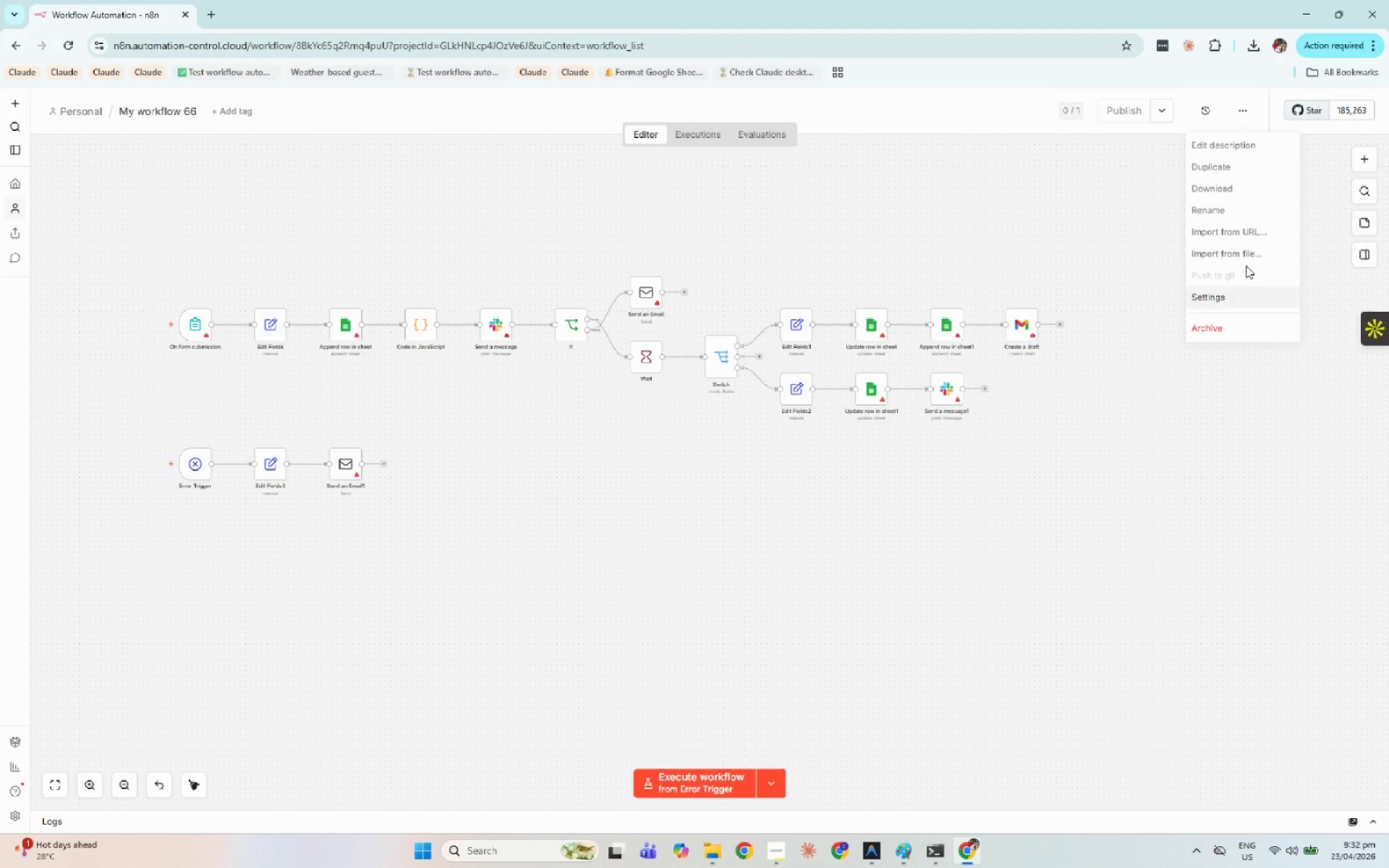 
left_click([1246, 261])
 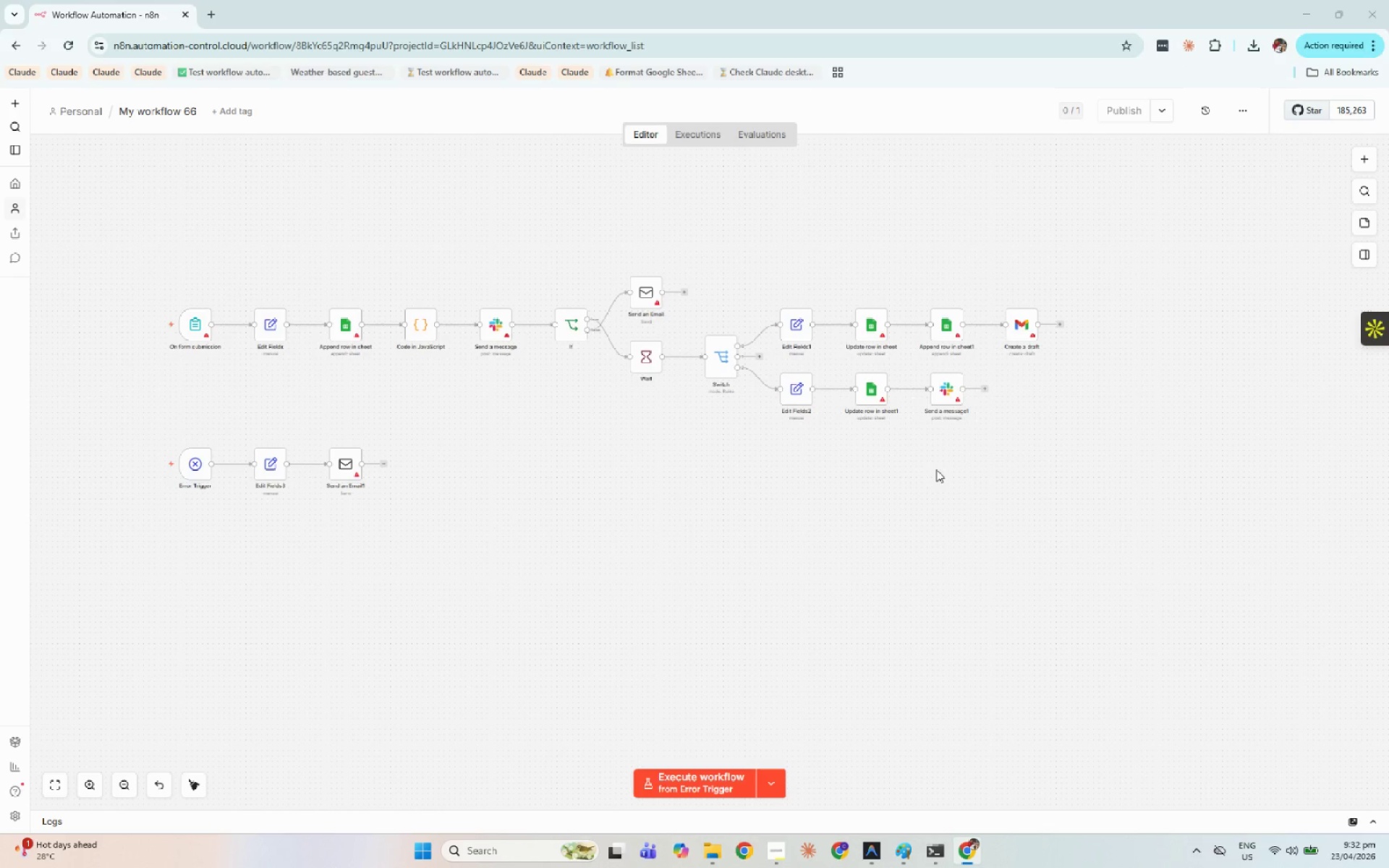 
scroll: coordinate [932, 468], scroll_direction: up, amount: 2.0
 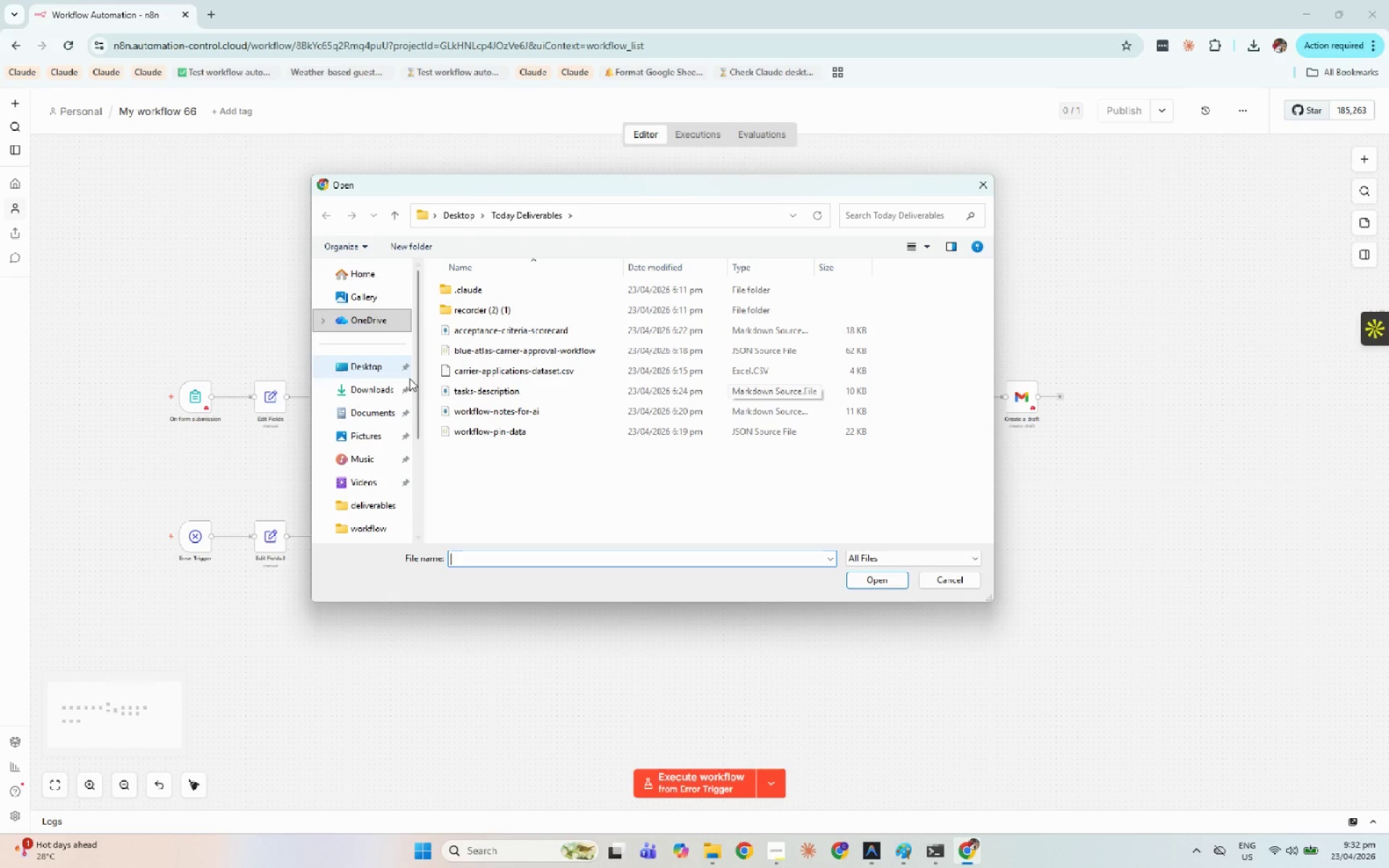 
left_click([386, 393])
 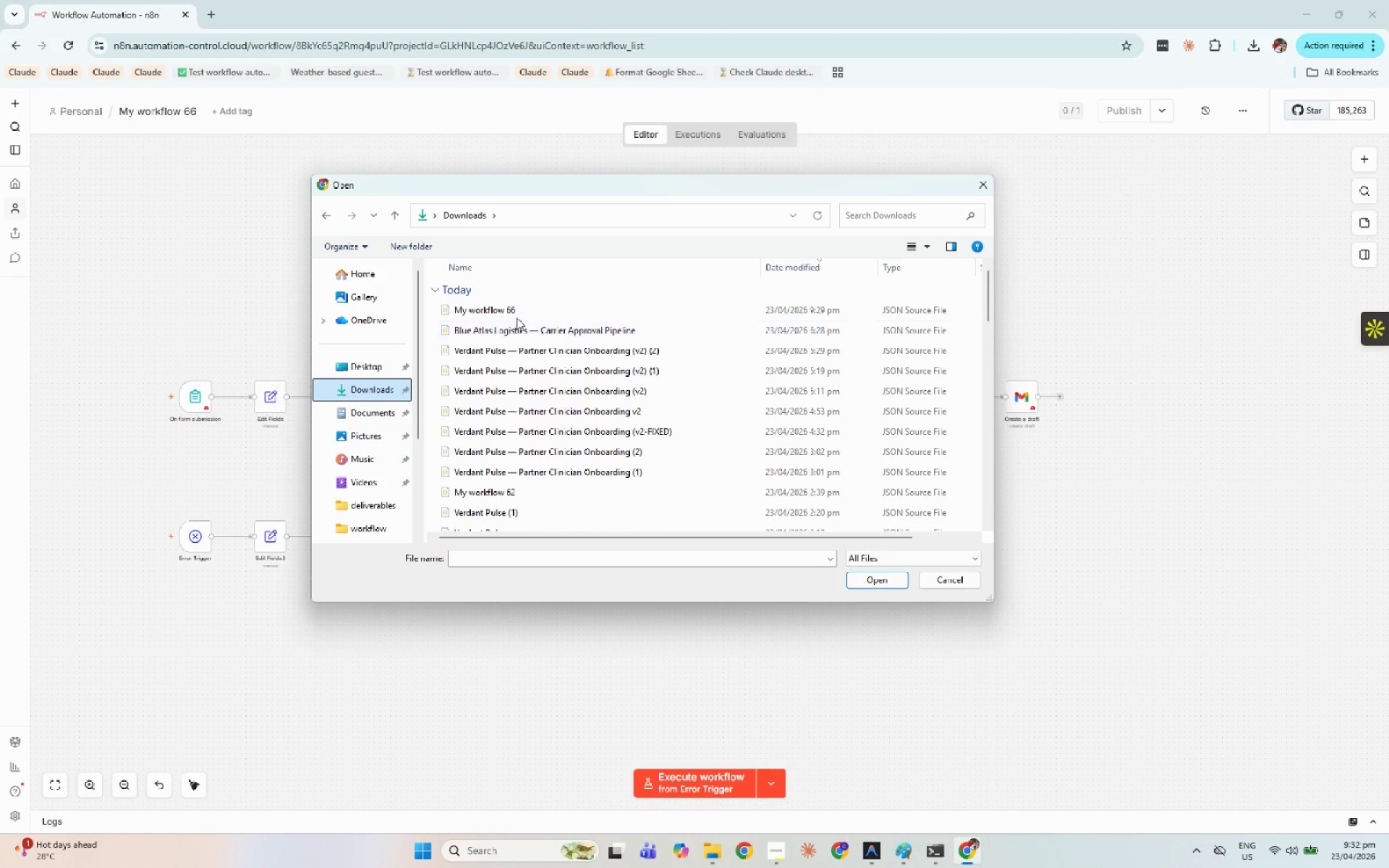 
double_click([516, 314])
 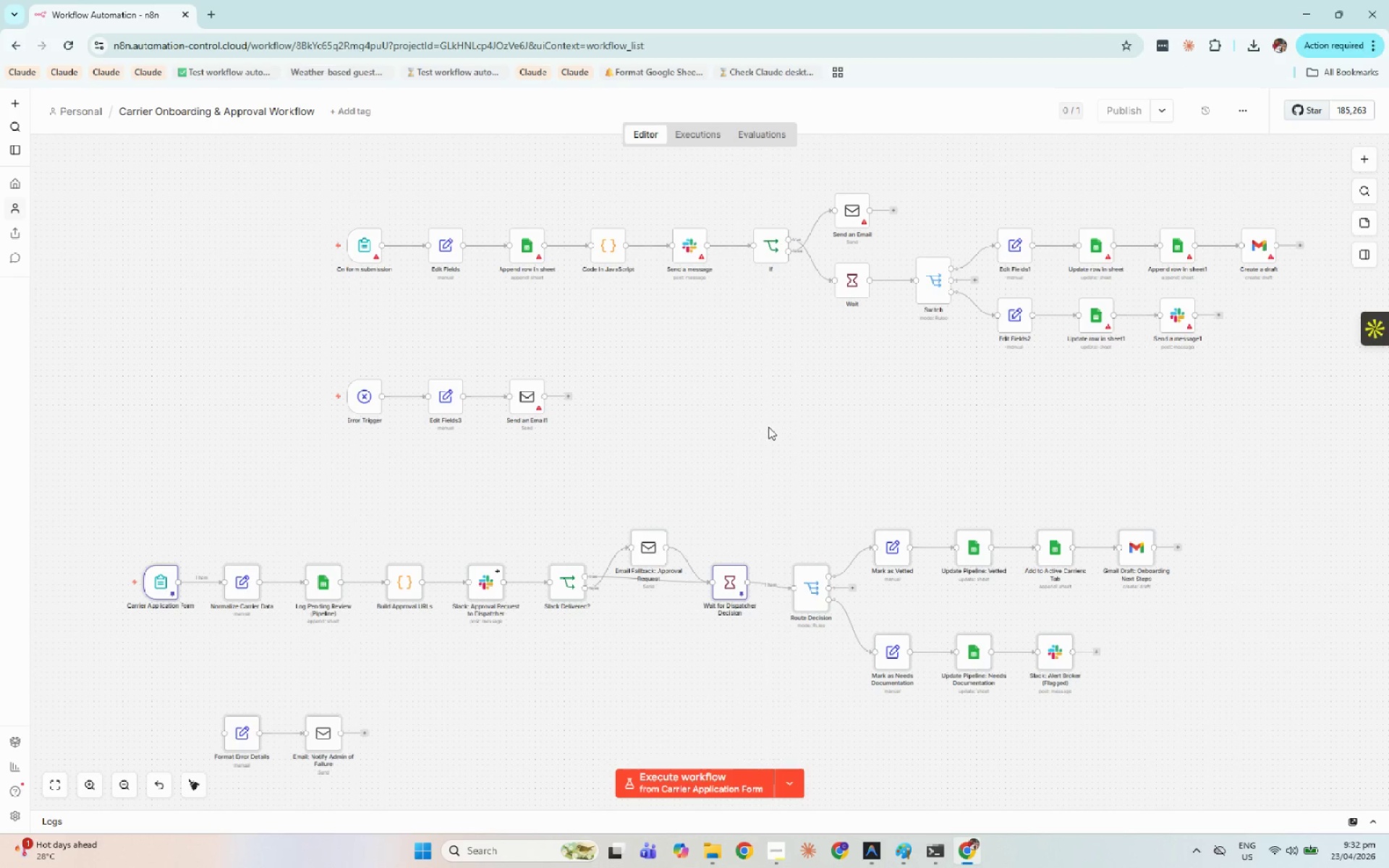 
scroll: coordinate [765, 424], scroll_direction: up, amount: 2.0
 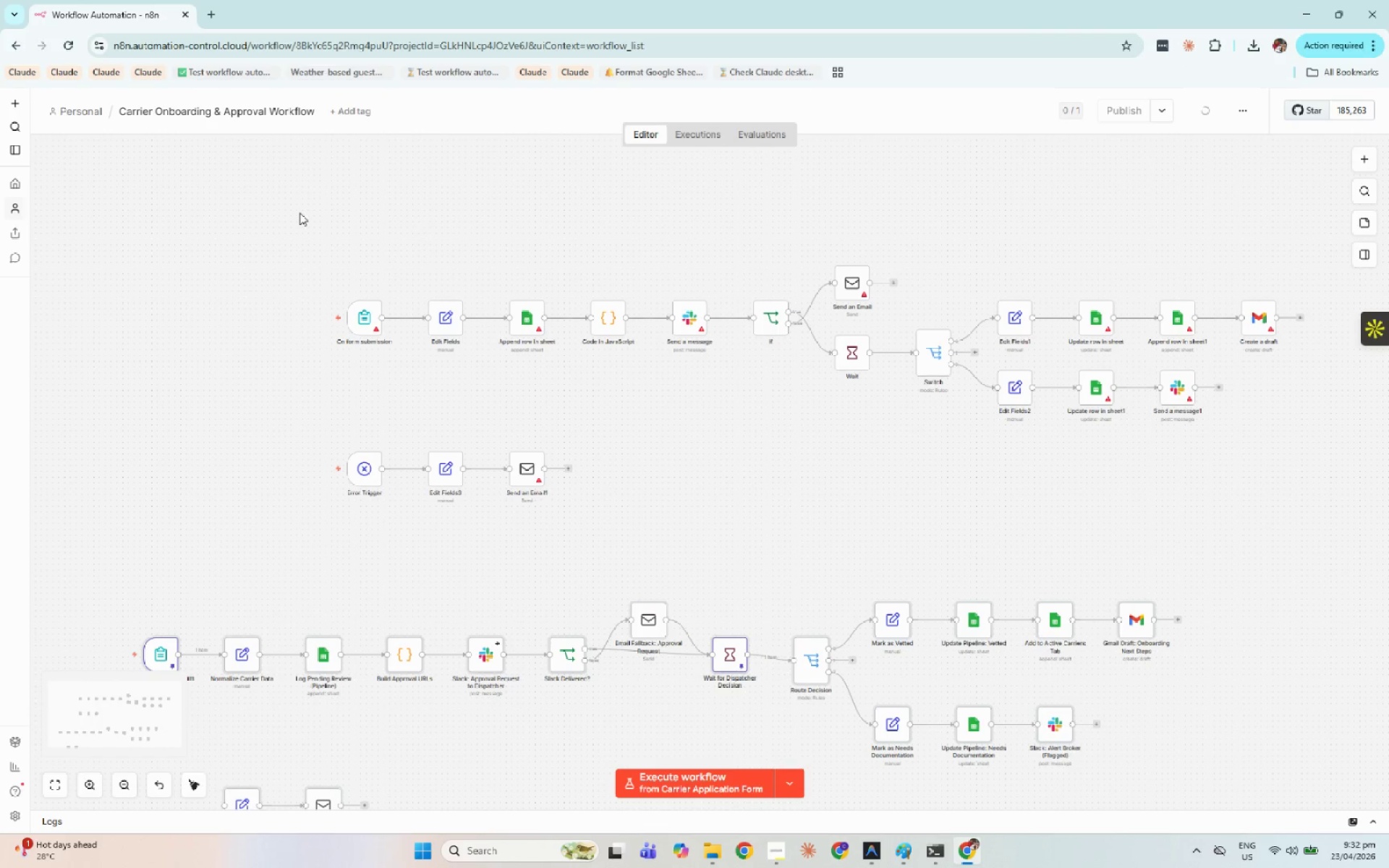 
left_click_drag(start_coordinate=[300, 213], to_coordinate=[1312, 550])
 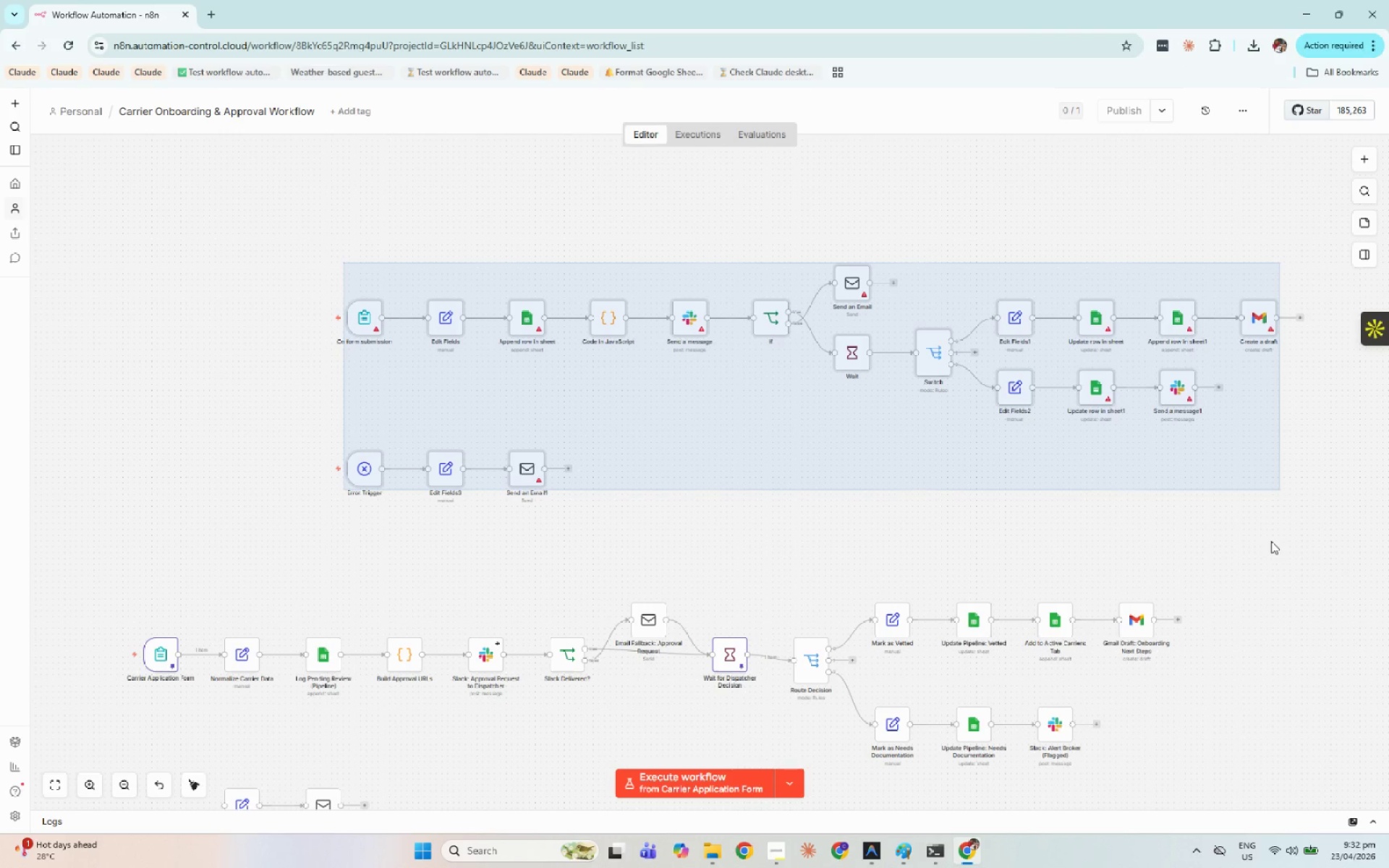 
key(Delete)
 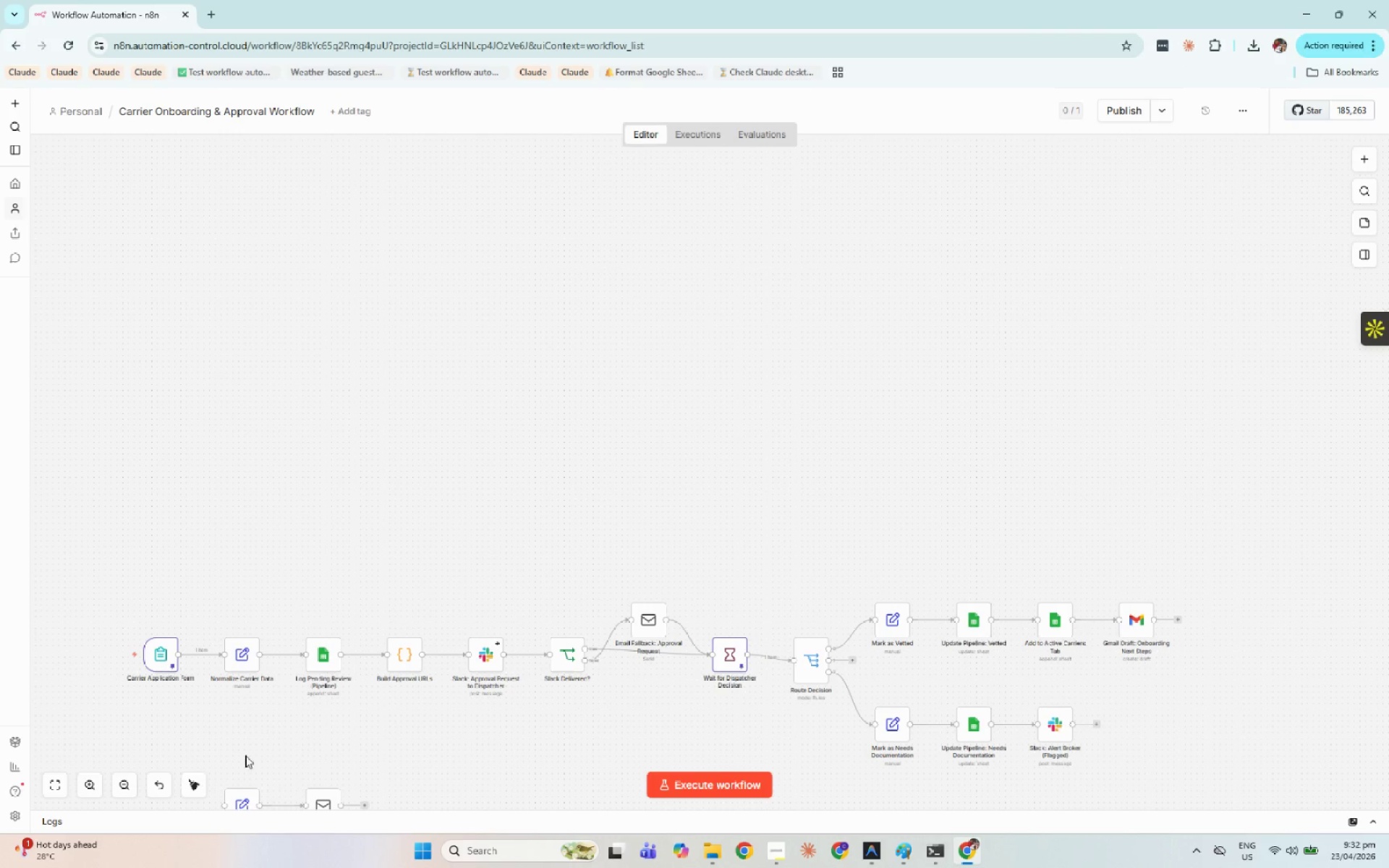 
left_click([198, 783])
 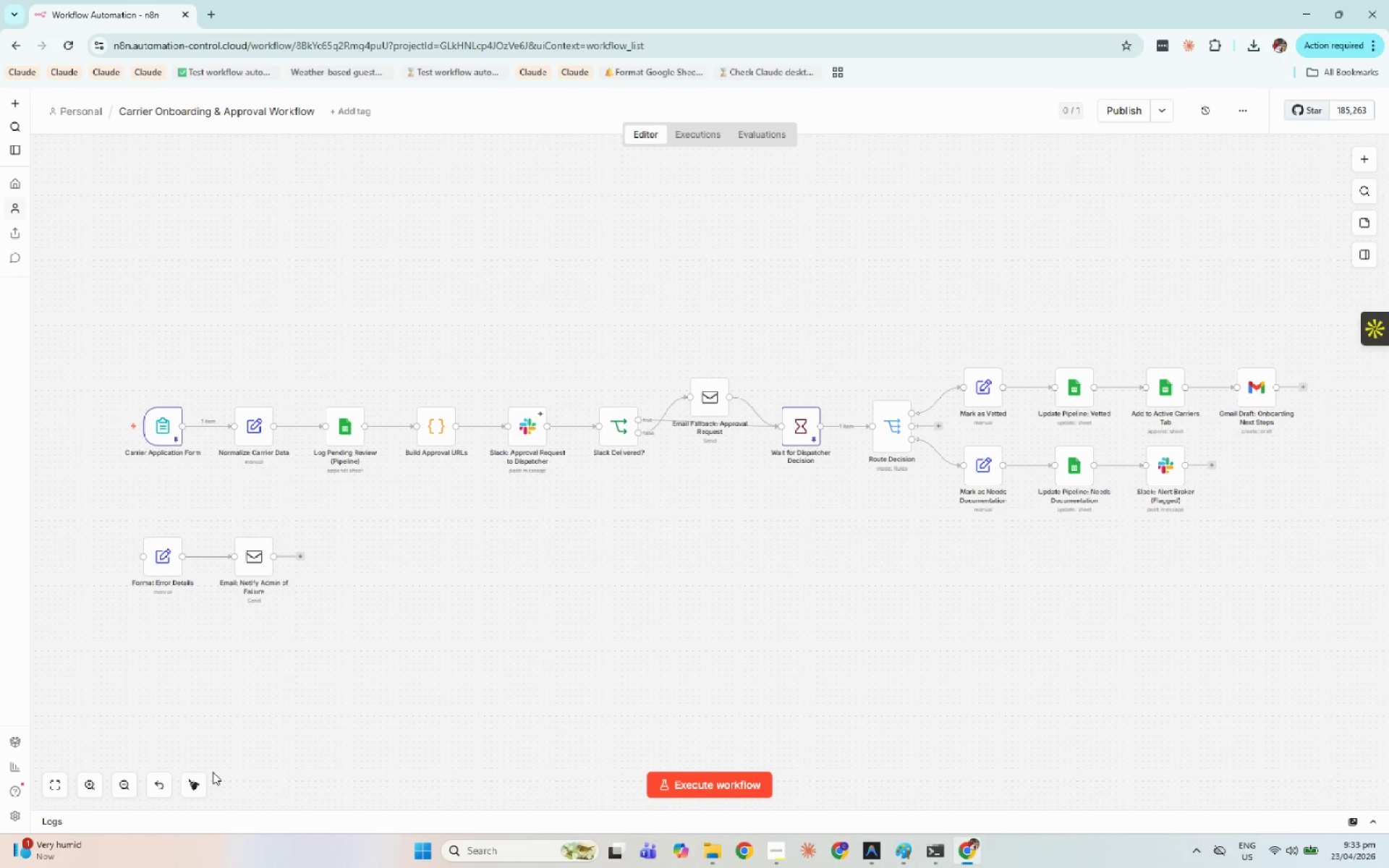 
wait(28.17)
 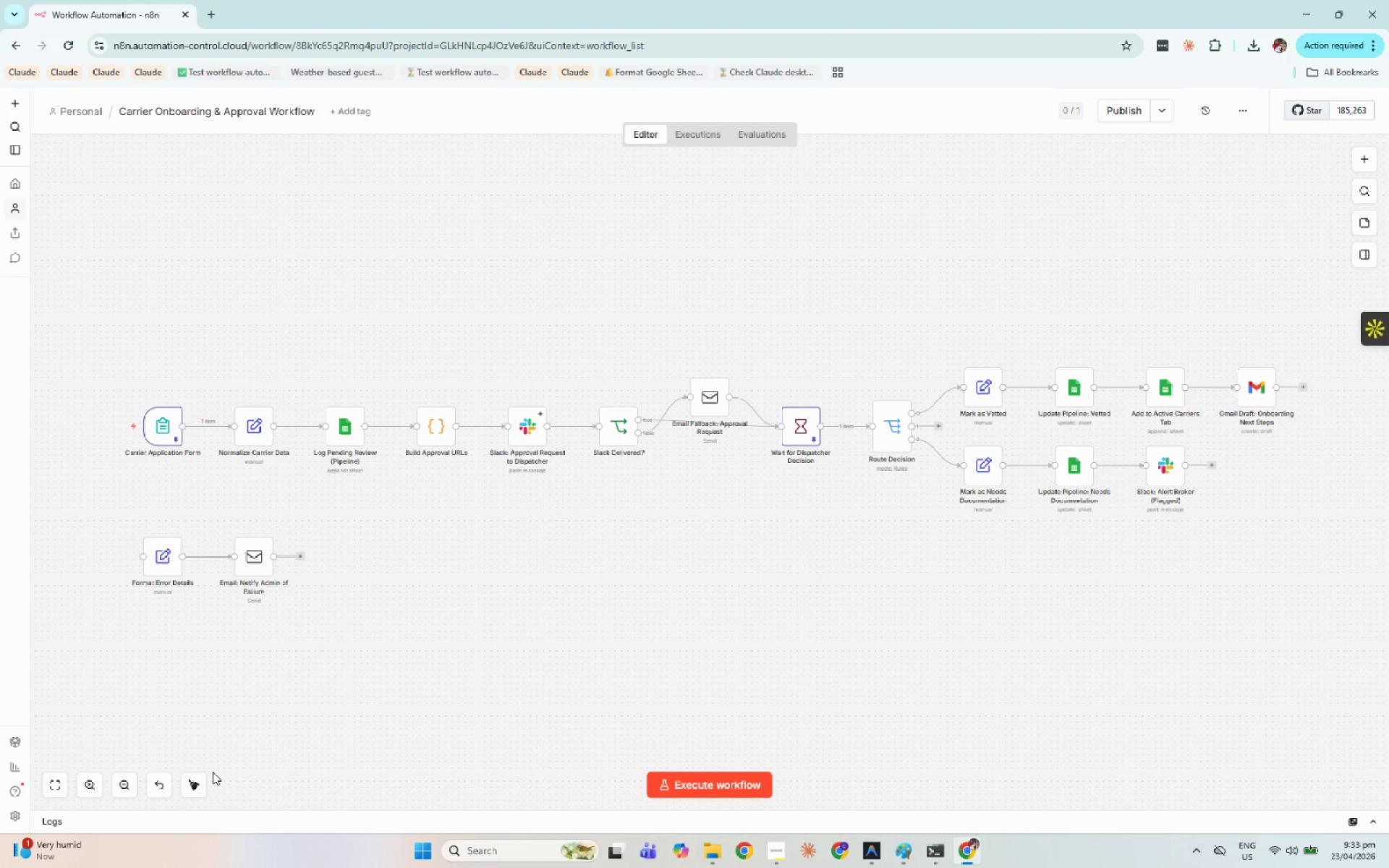 
left_click([332, 665])
 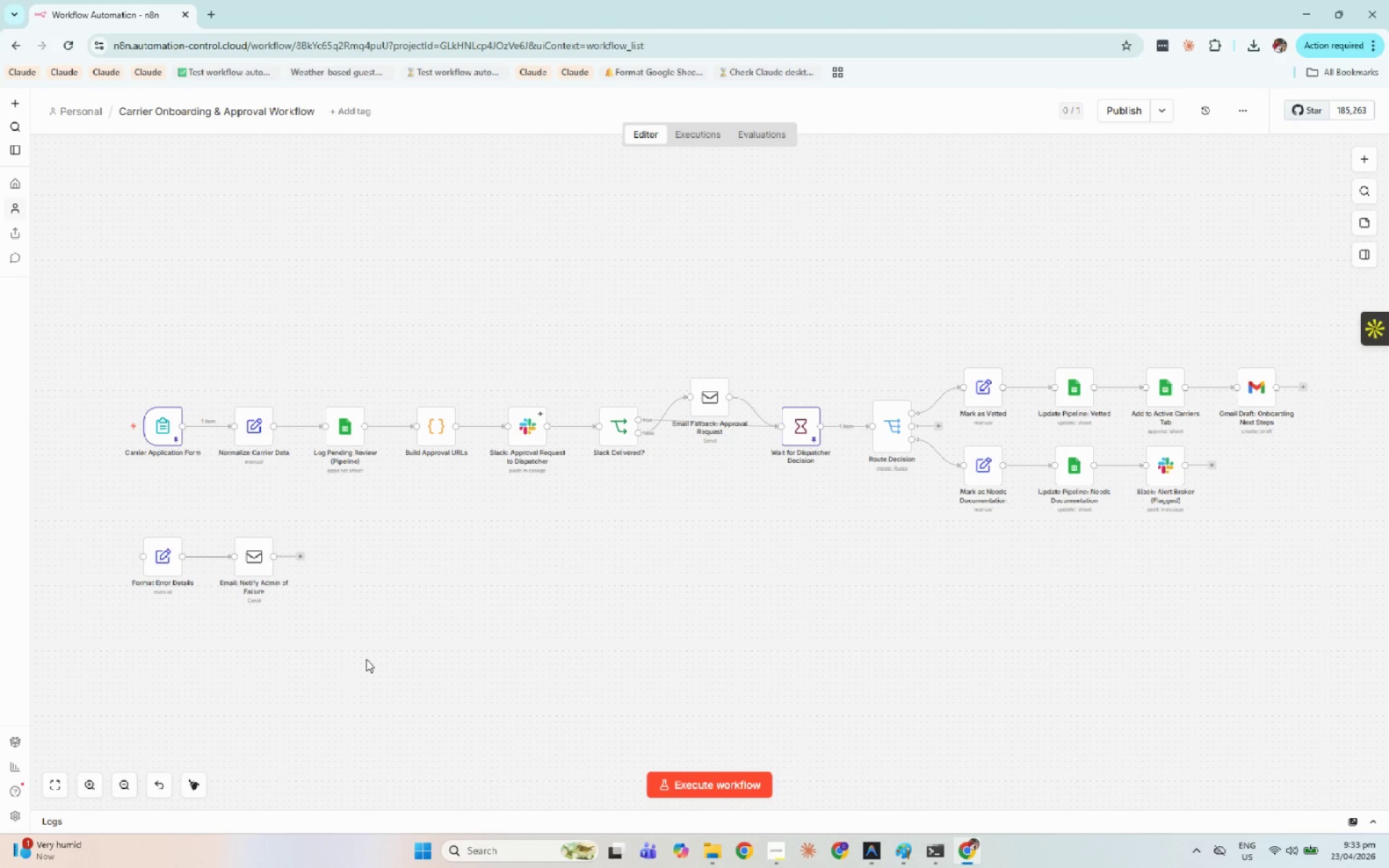 
wait(5.89)
 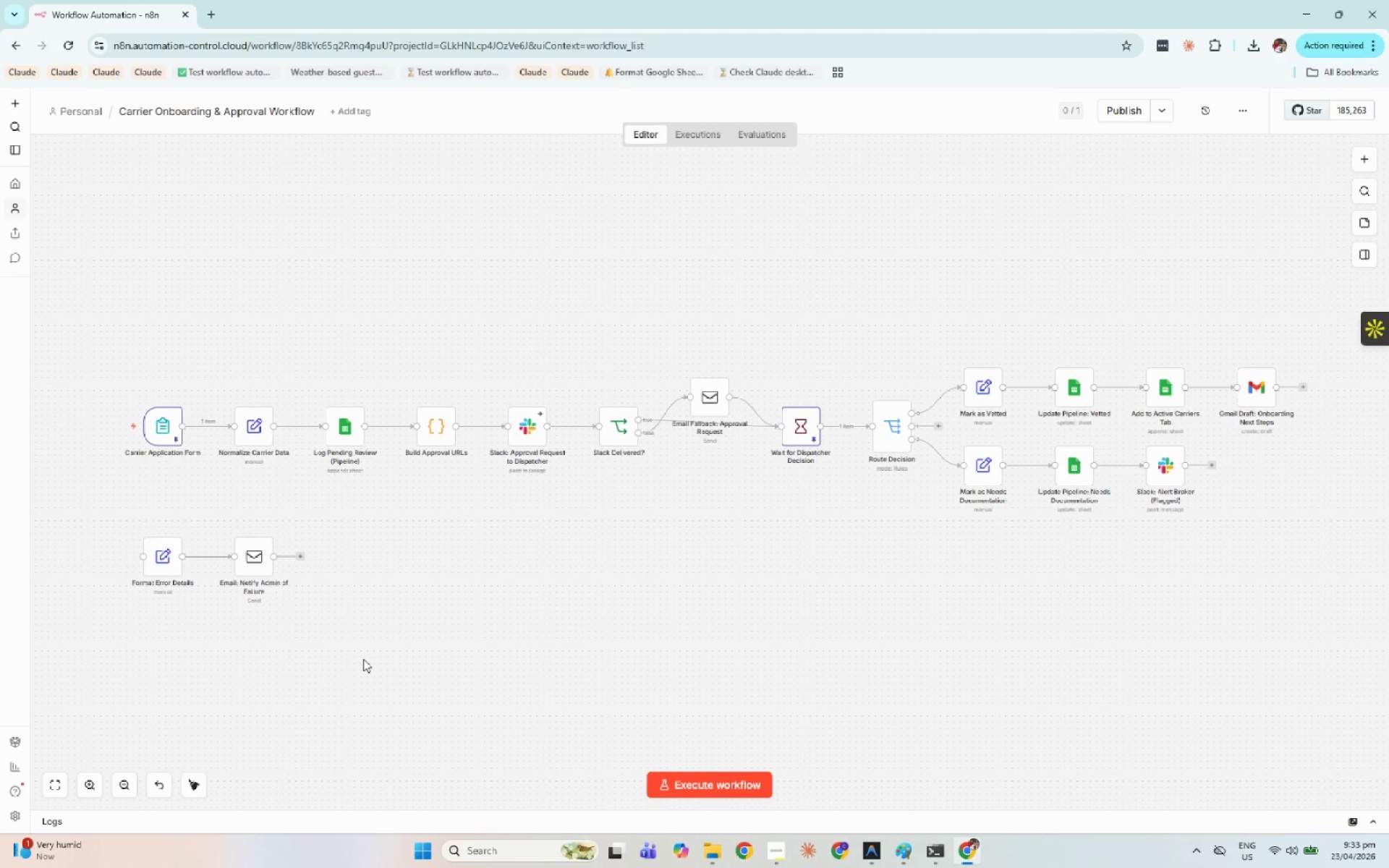 
key(Alt+R)
 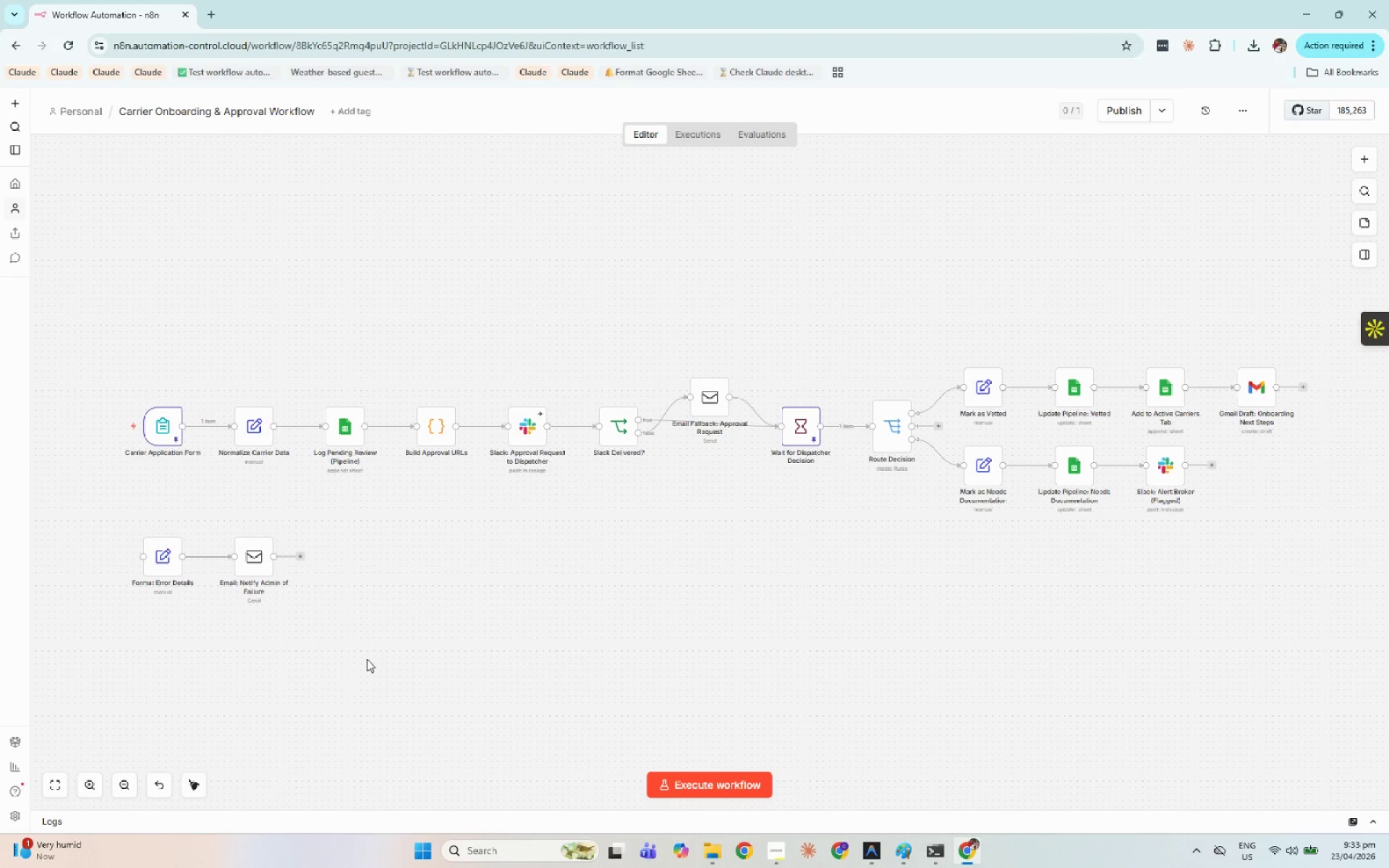 
key(Alt+N)
 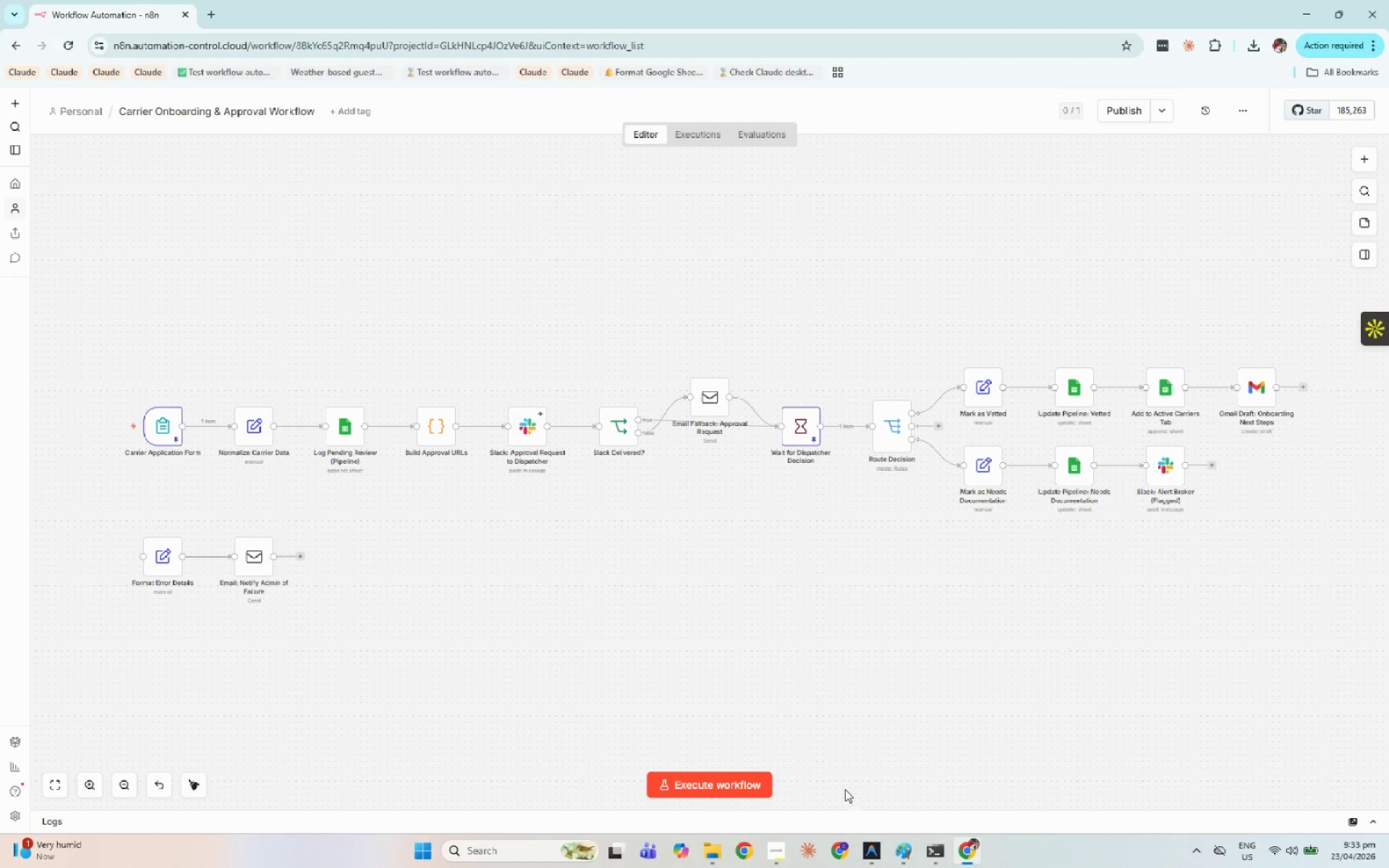 
left_click([778, 854])